 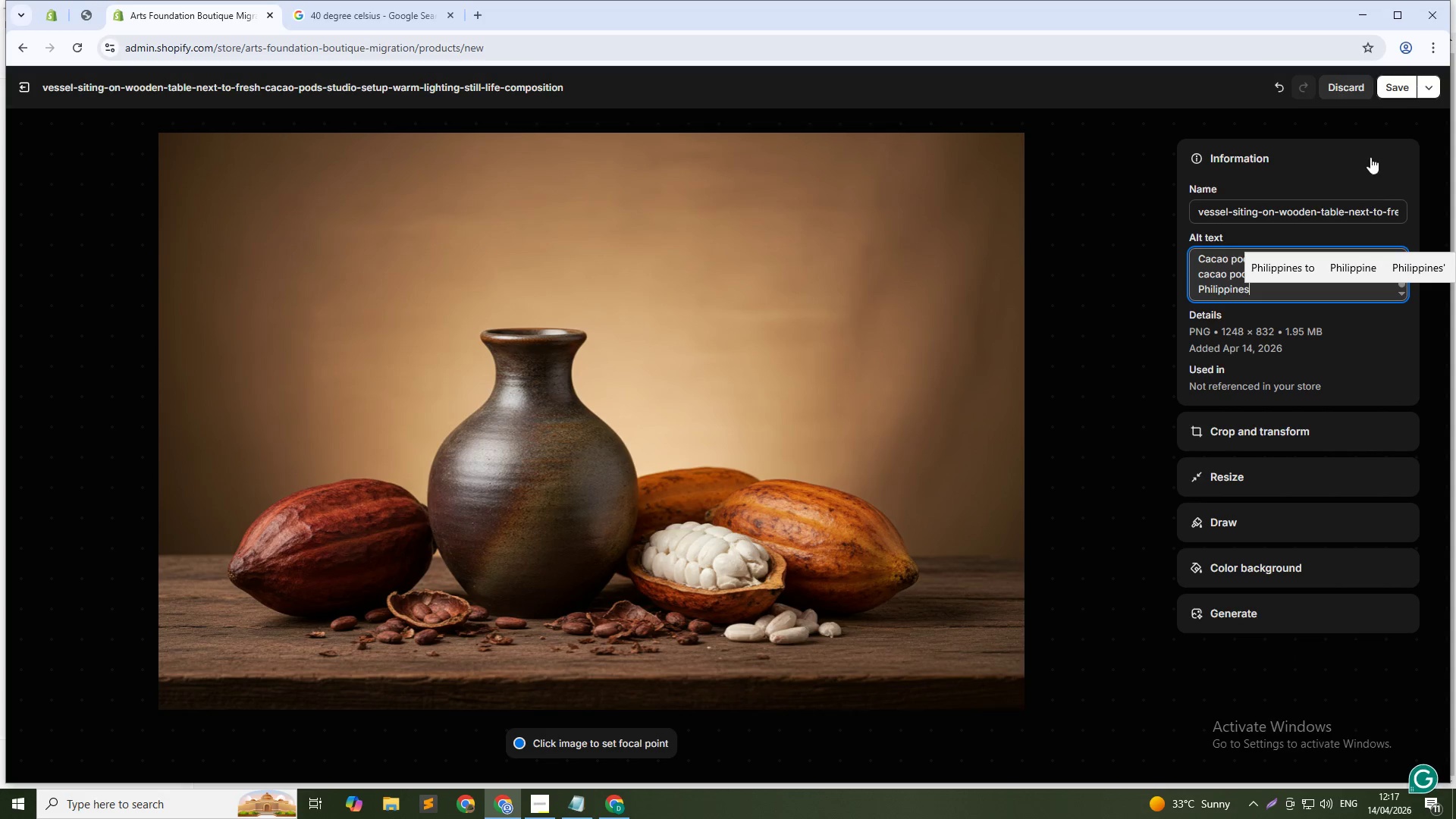 
left_click([1394, 86])
 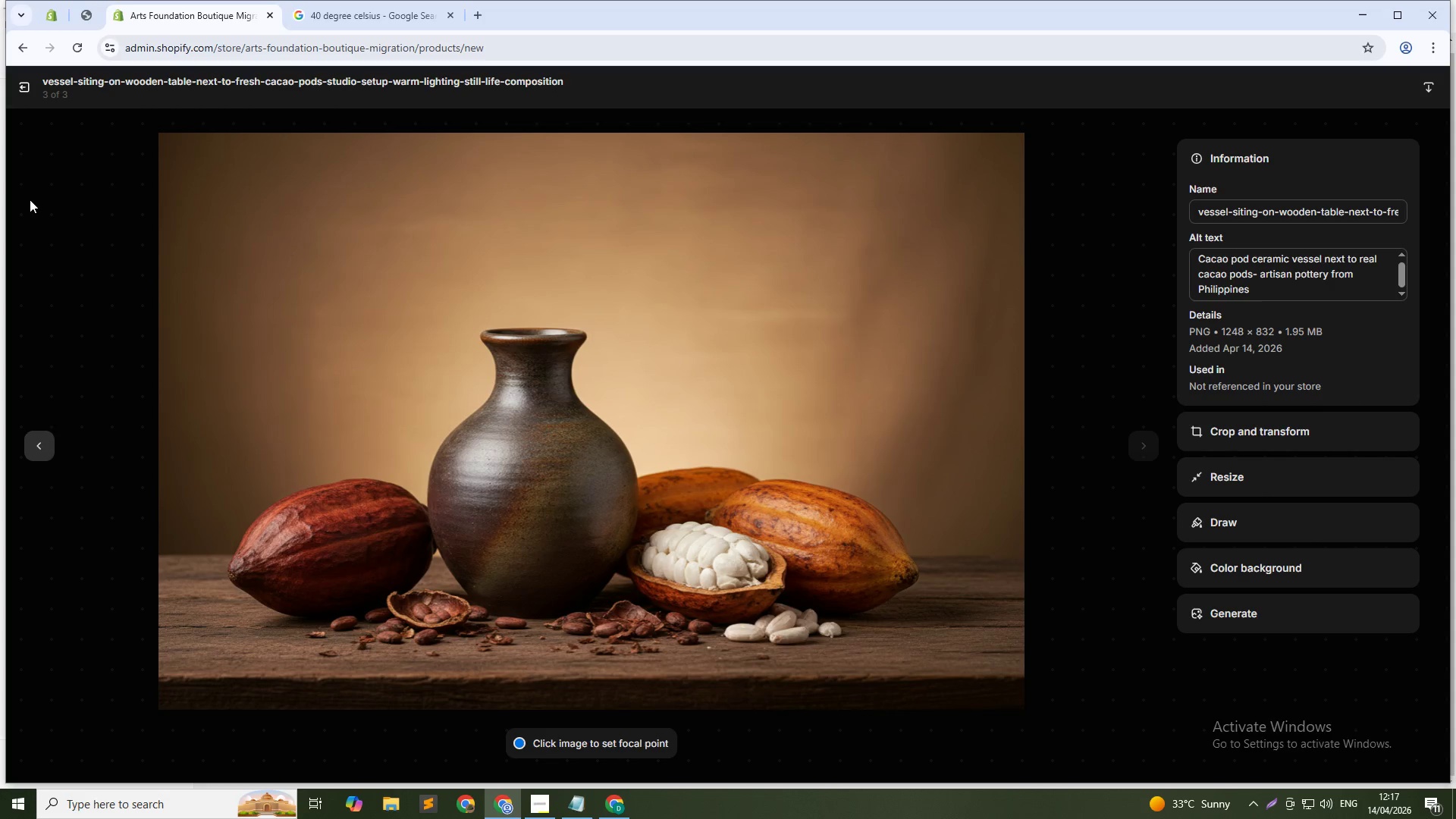 
left_click([17, 87])
 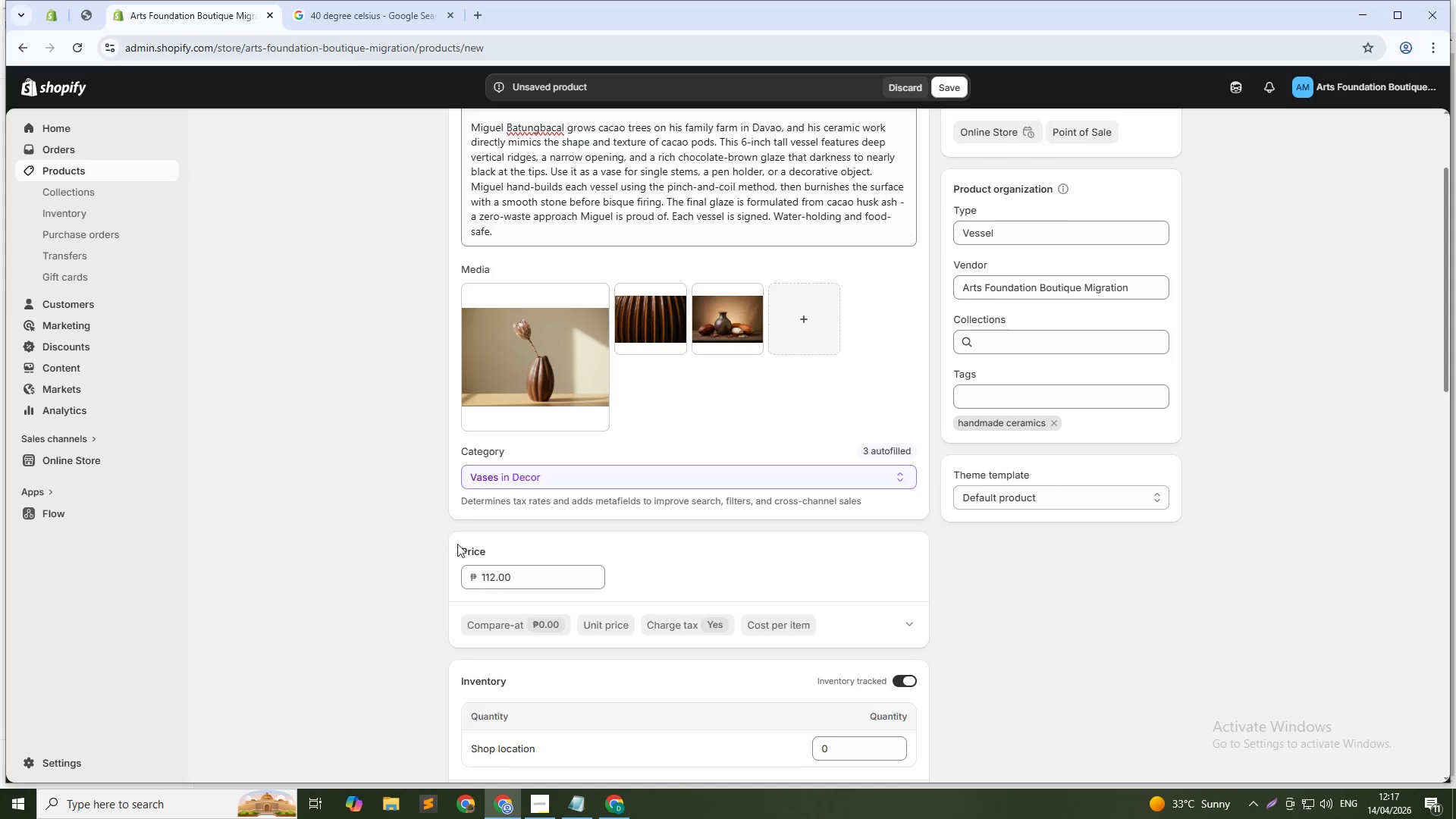 
scroll: coordinate [485, 552], scroll_direction: down, amount: 7.0
 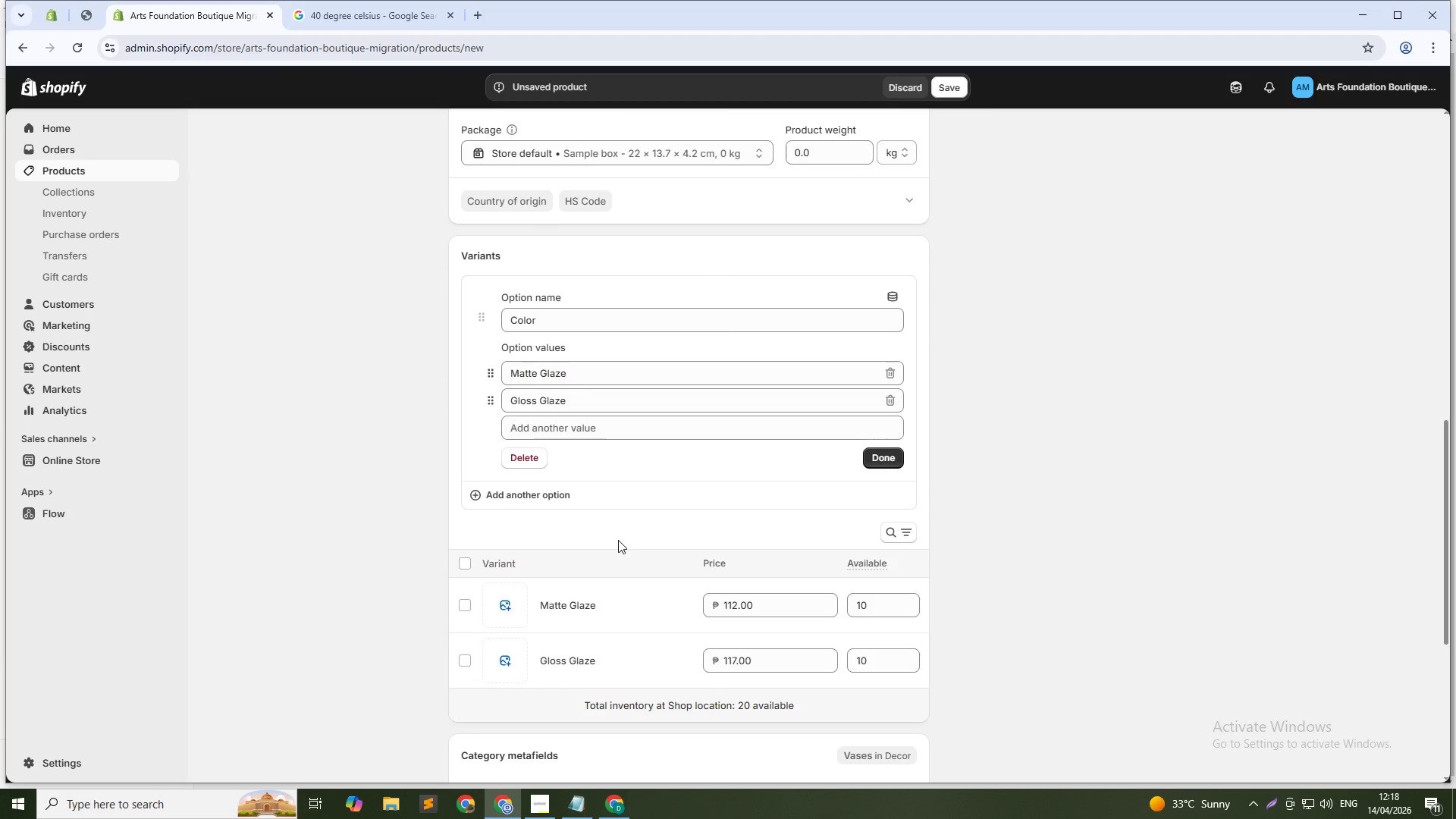 
scroll: coordinate [689, 519], scroll_direction: up, amount: 4.0
 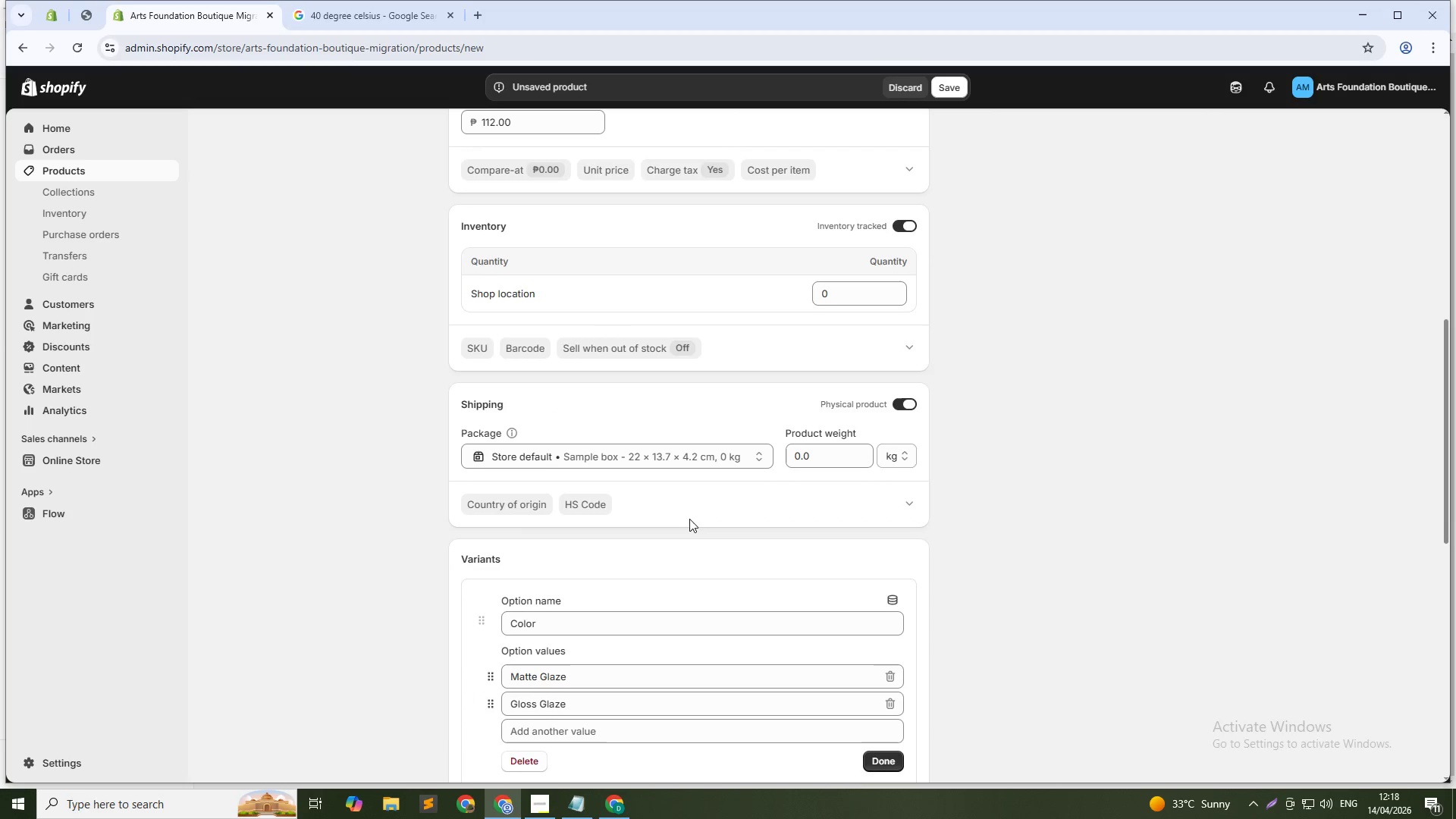 
scroll: coordinate [836, 535], scroll_direction: down, amount: 14.0
 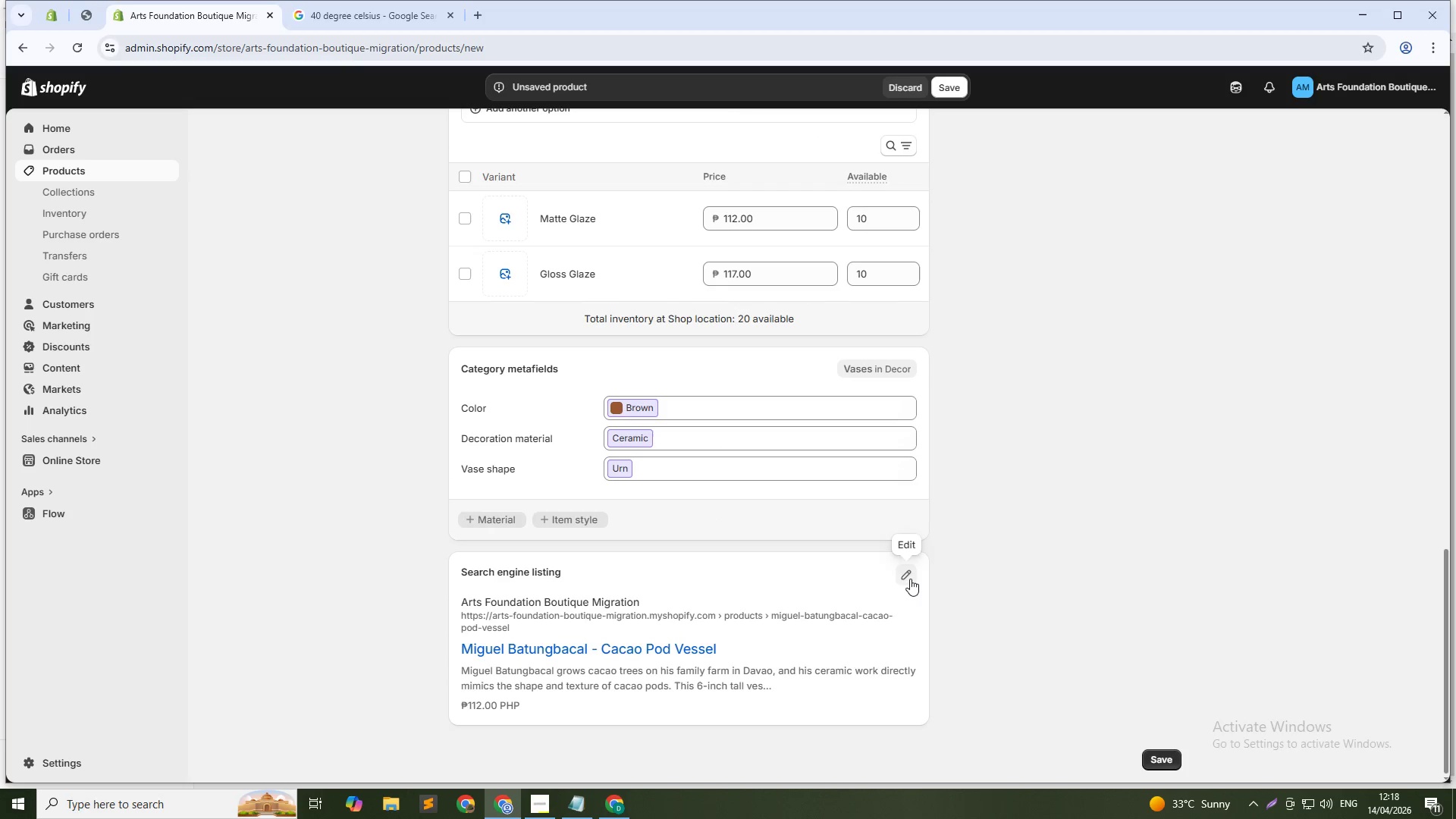 
left_click([910, 579])
 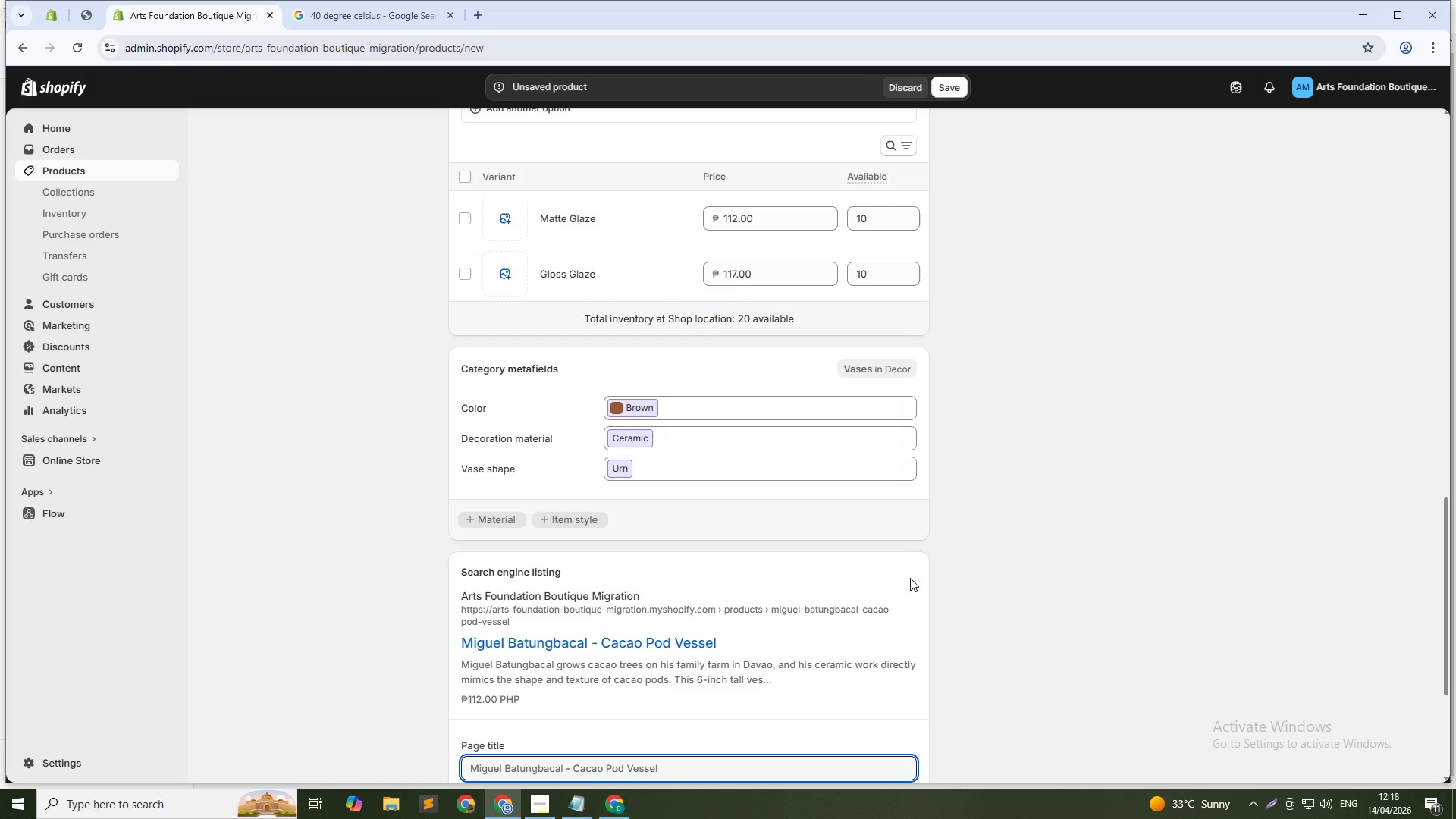 
wait(13.2)
 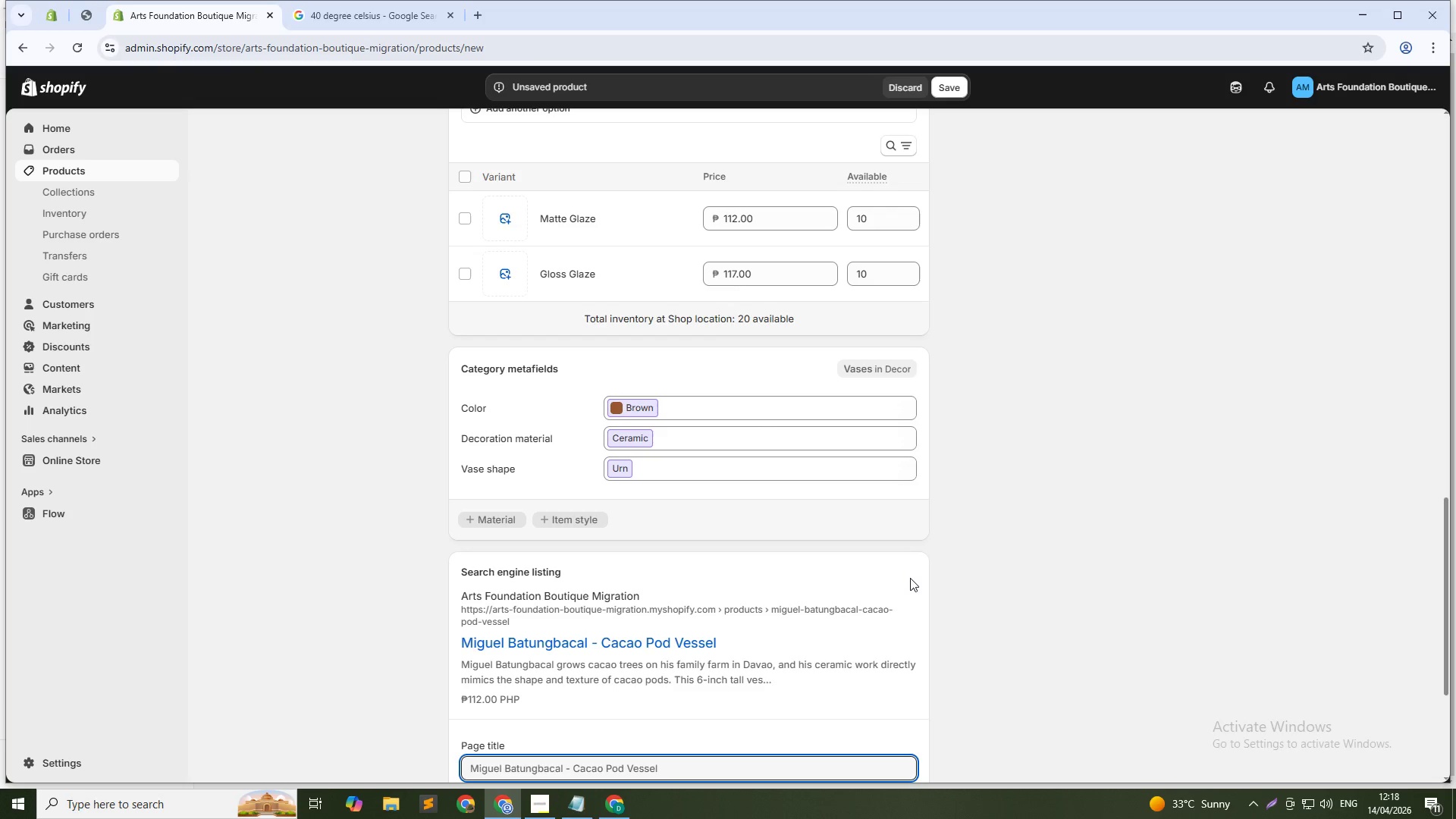 
scroll: coordinate [783, 741], scroll_direction: down, amount: 5.0
 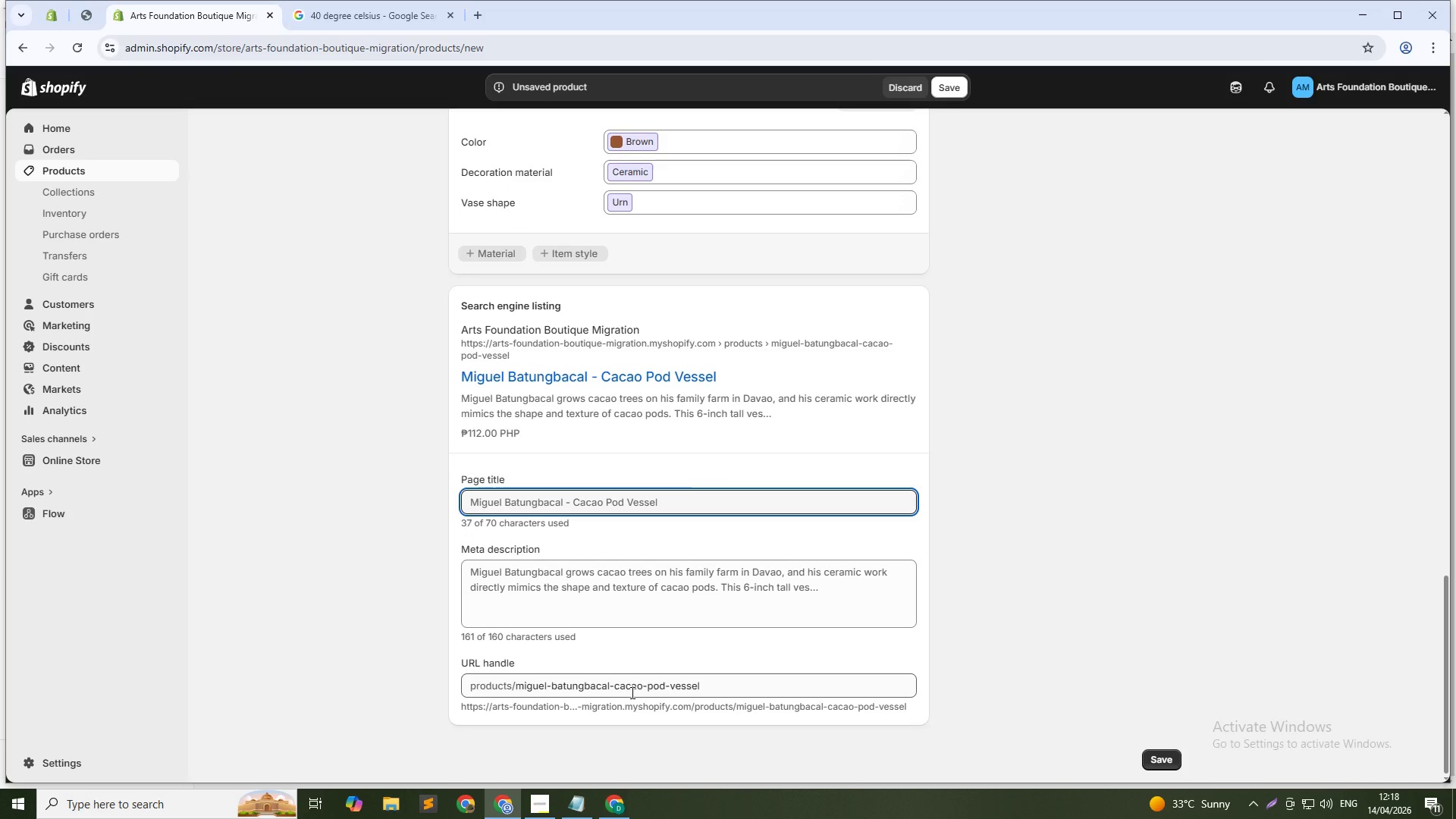 
left_click([615, 686])
 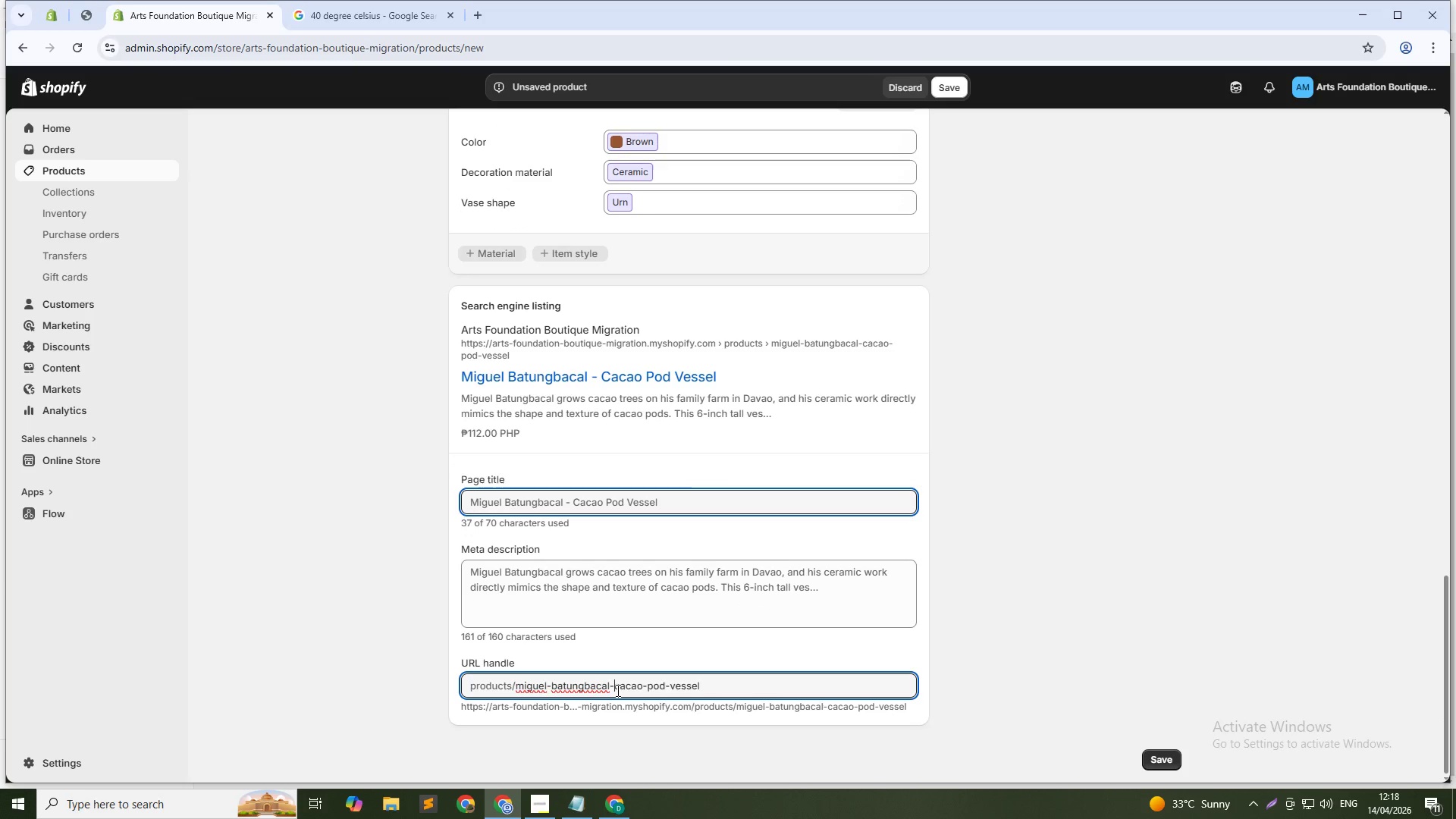 
key(Control+Shift+ArrowLeft)
 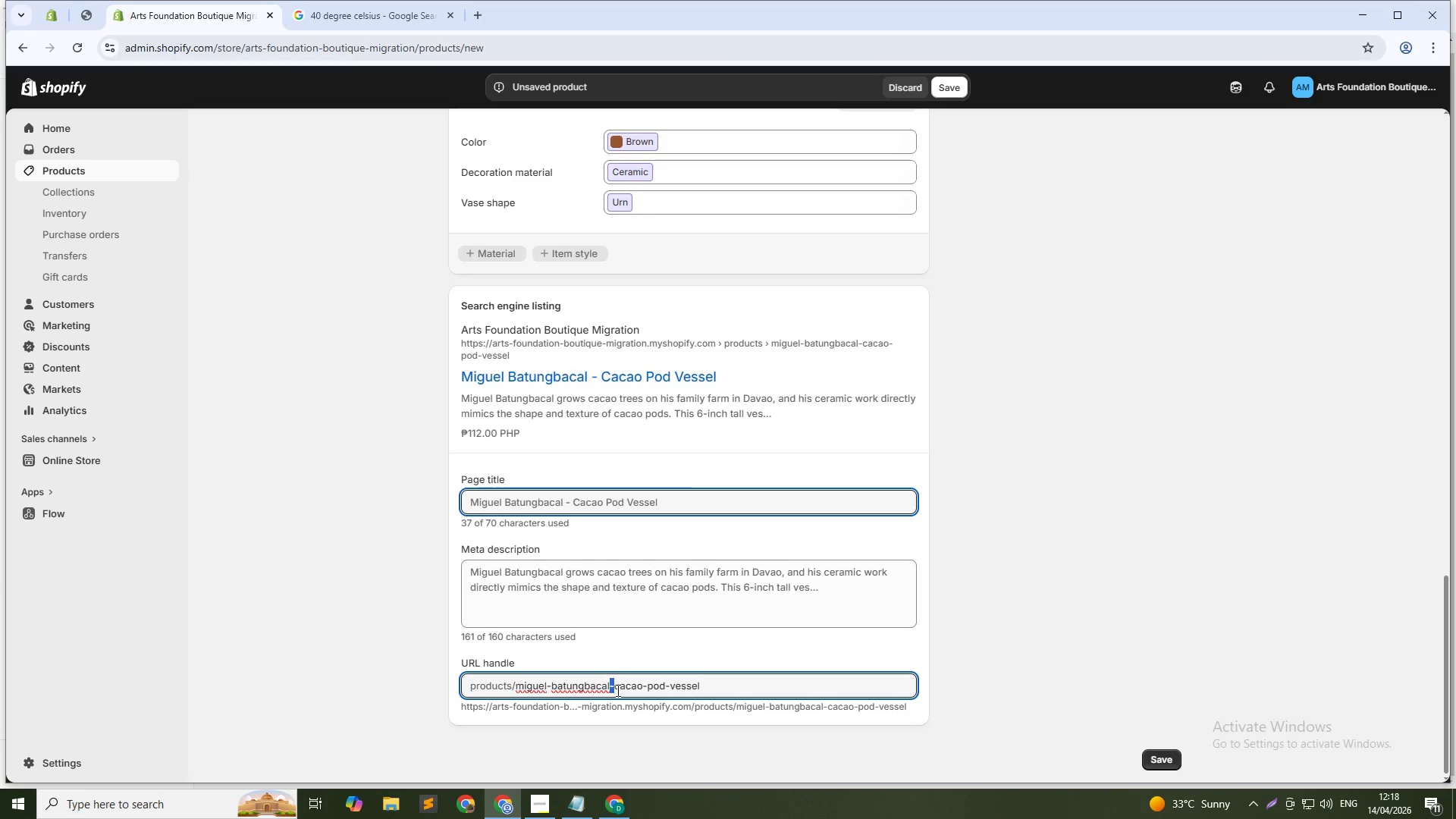 
key(Control+Shift+ArrowLeft)
 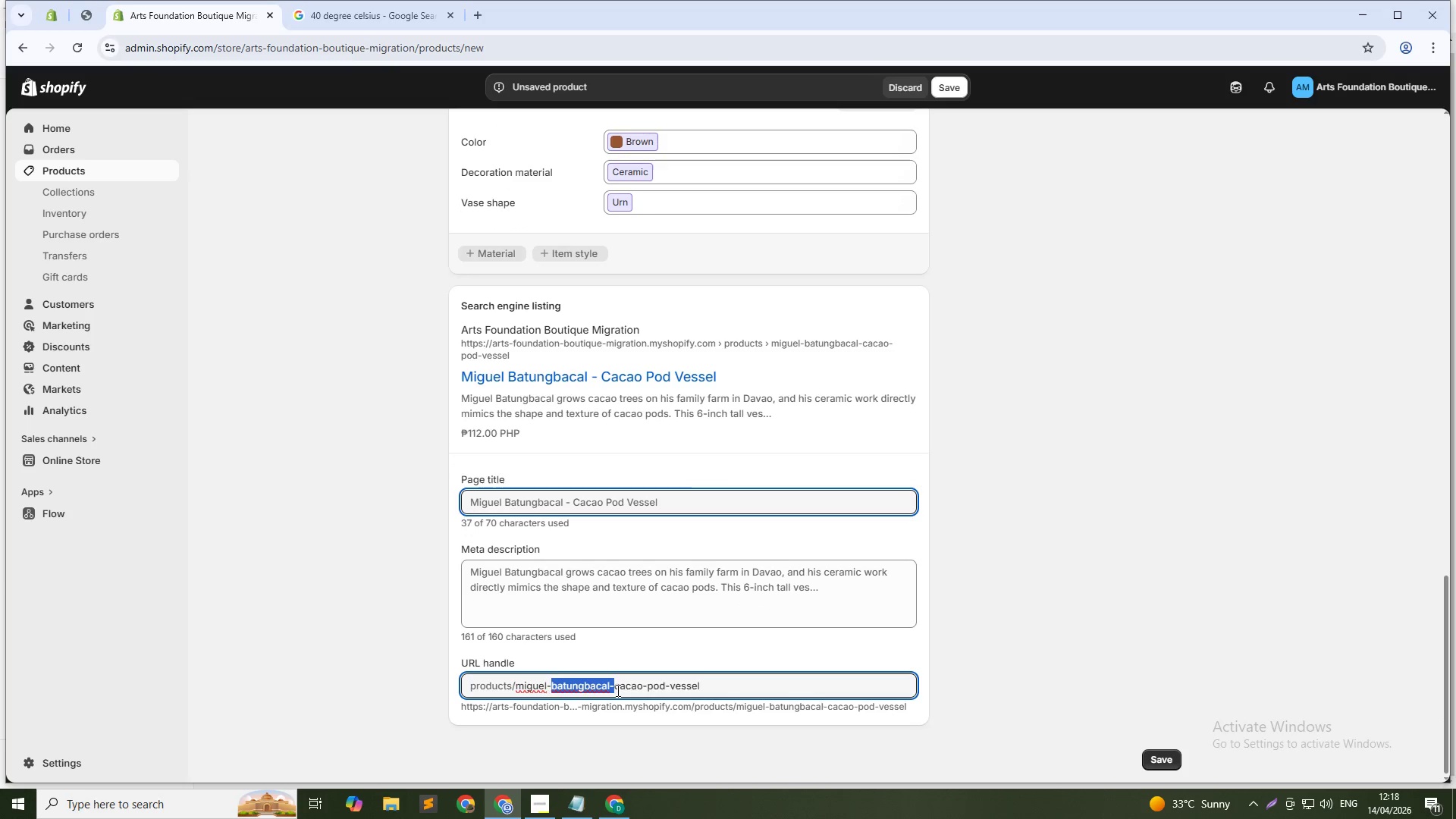 
key(Control+Shift+ArrowLeft)
 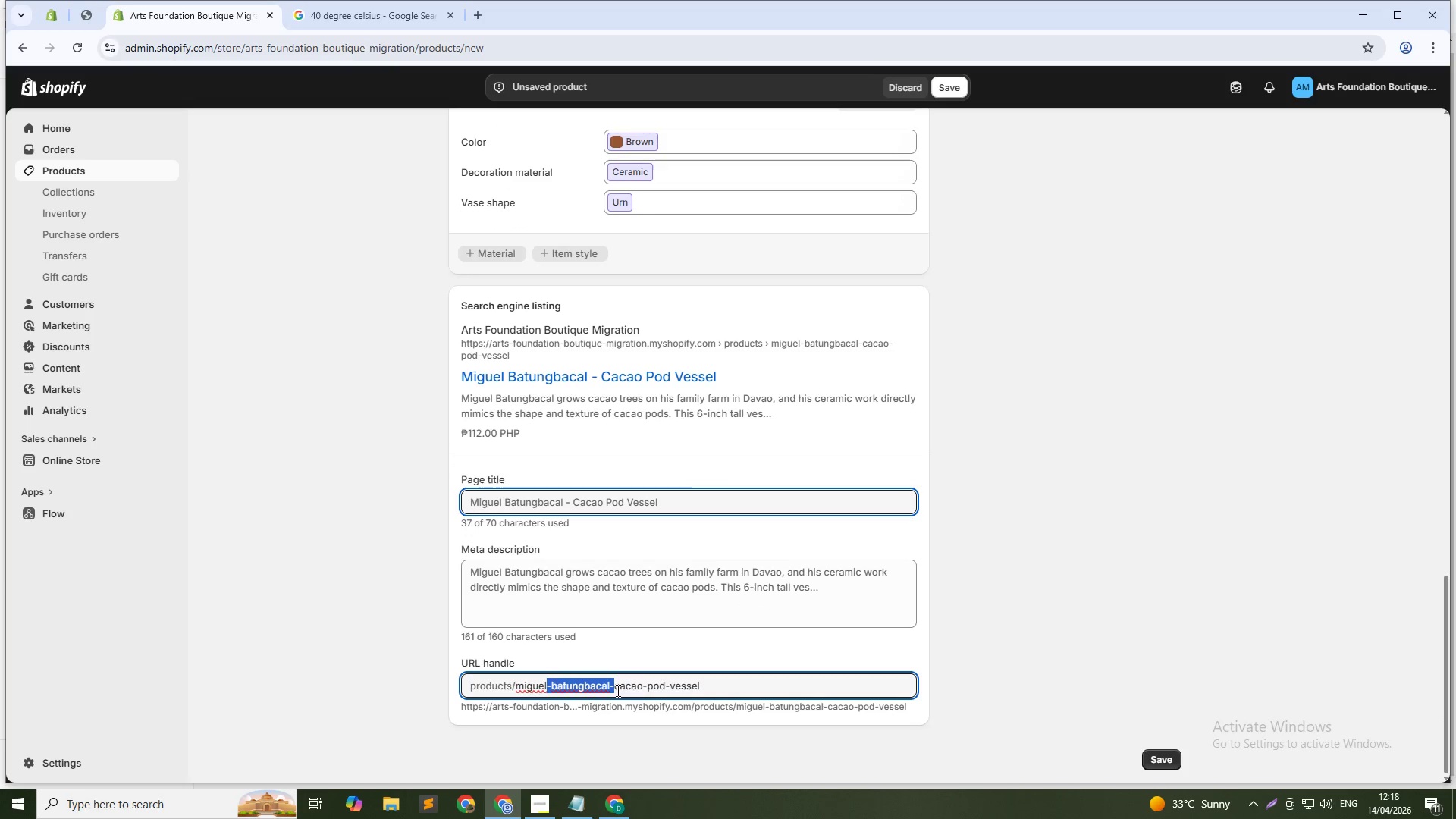 
key(Control+Shift+ArrowUp)
 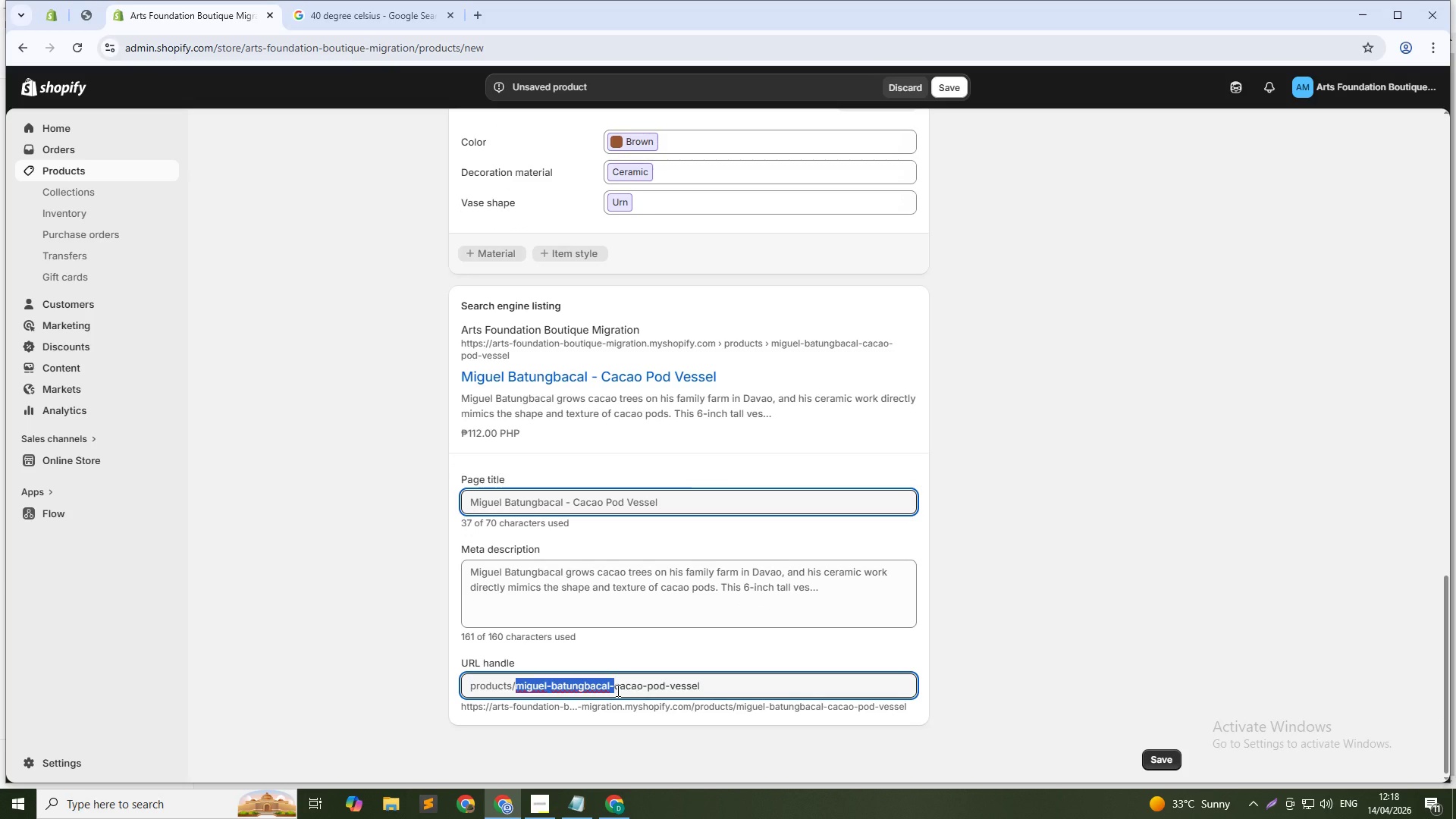 
key(Control+X)
 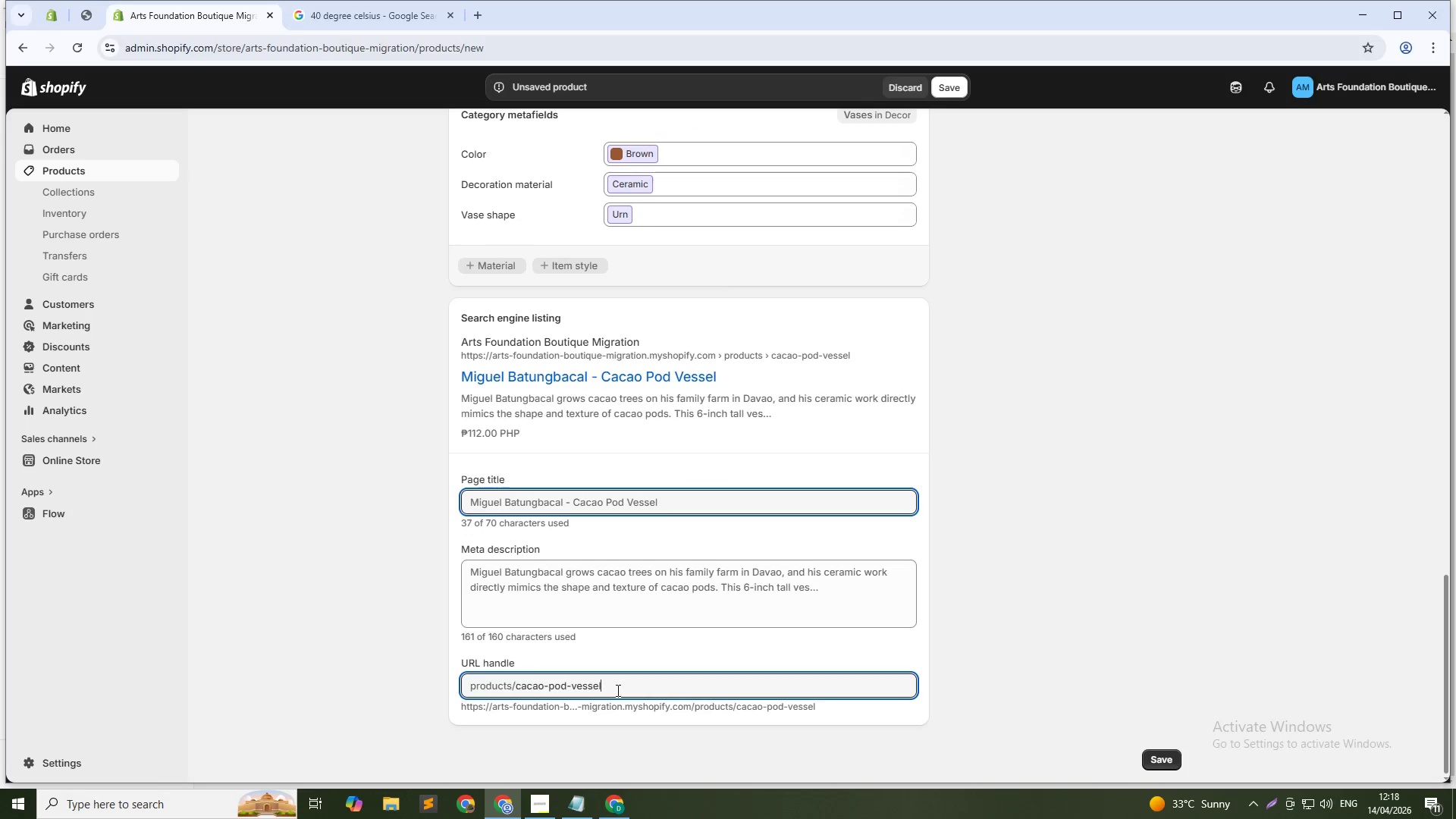 
key(ArrowDown)
 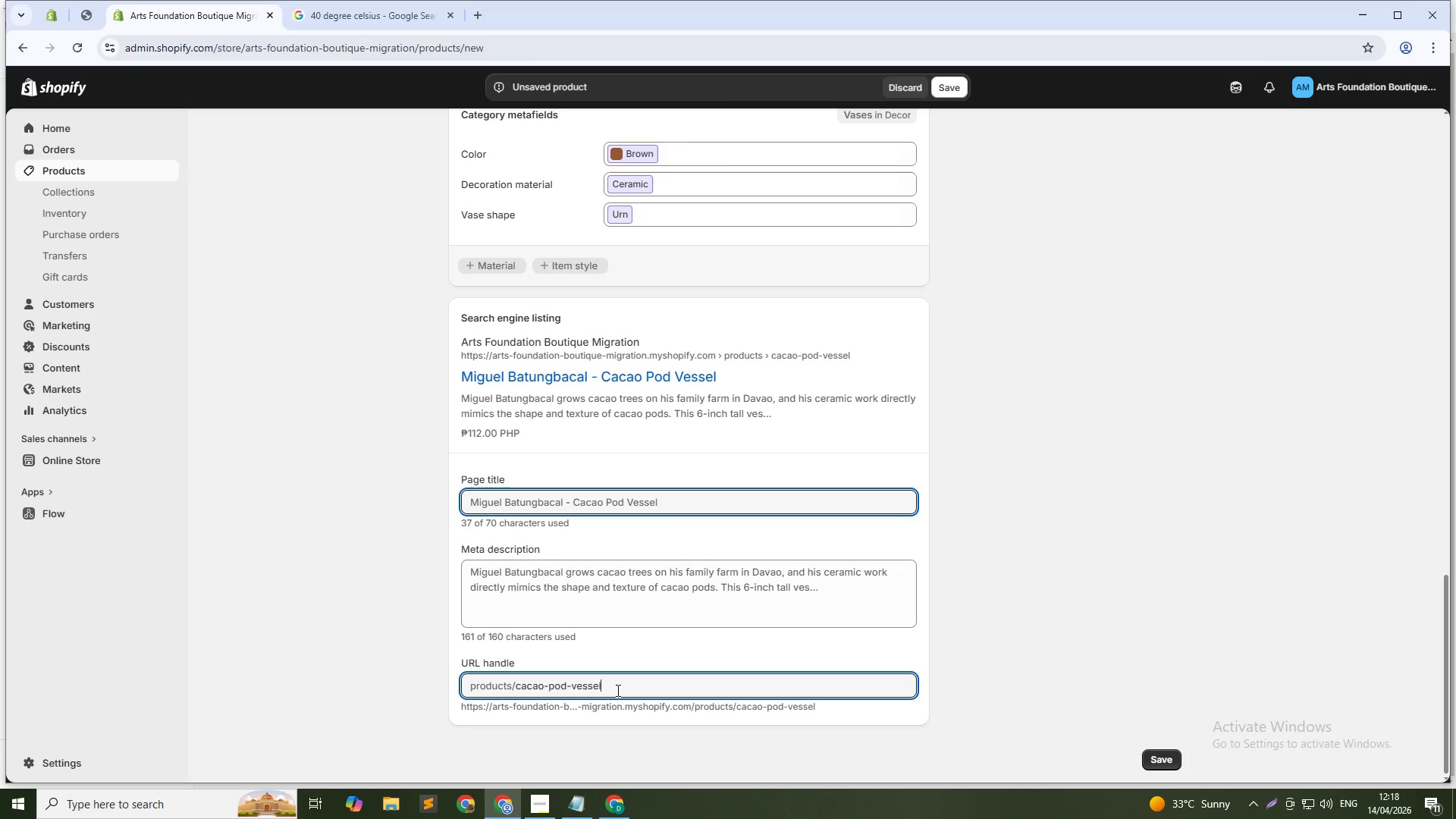 
key(Minus)
 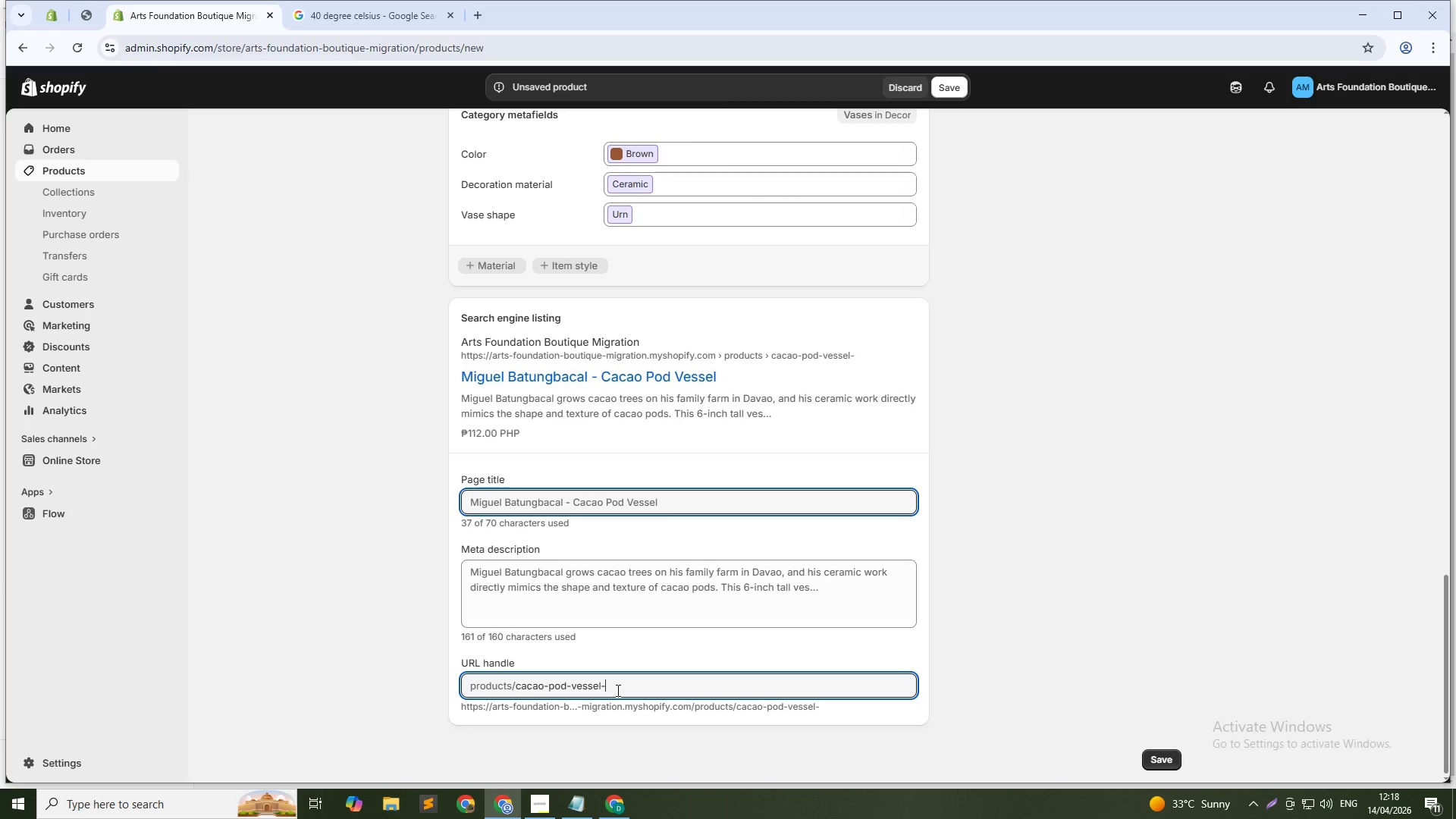 
key(Control+V)
 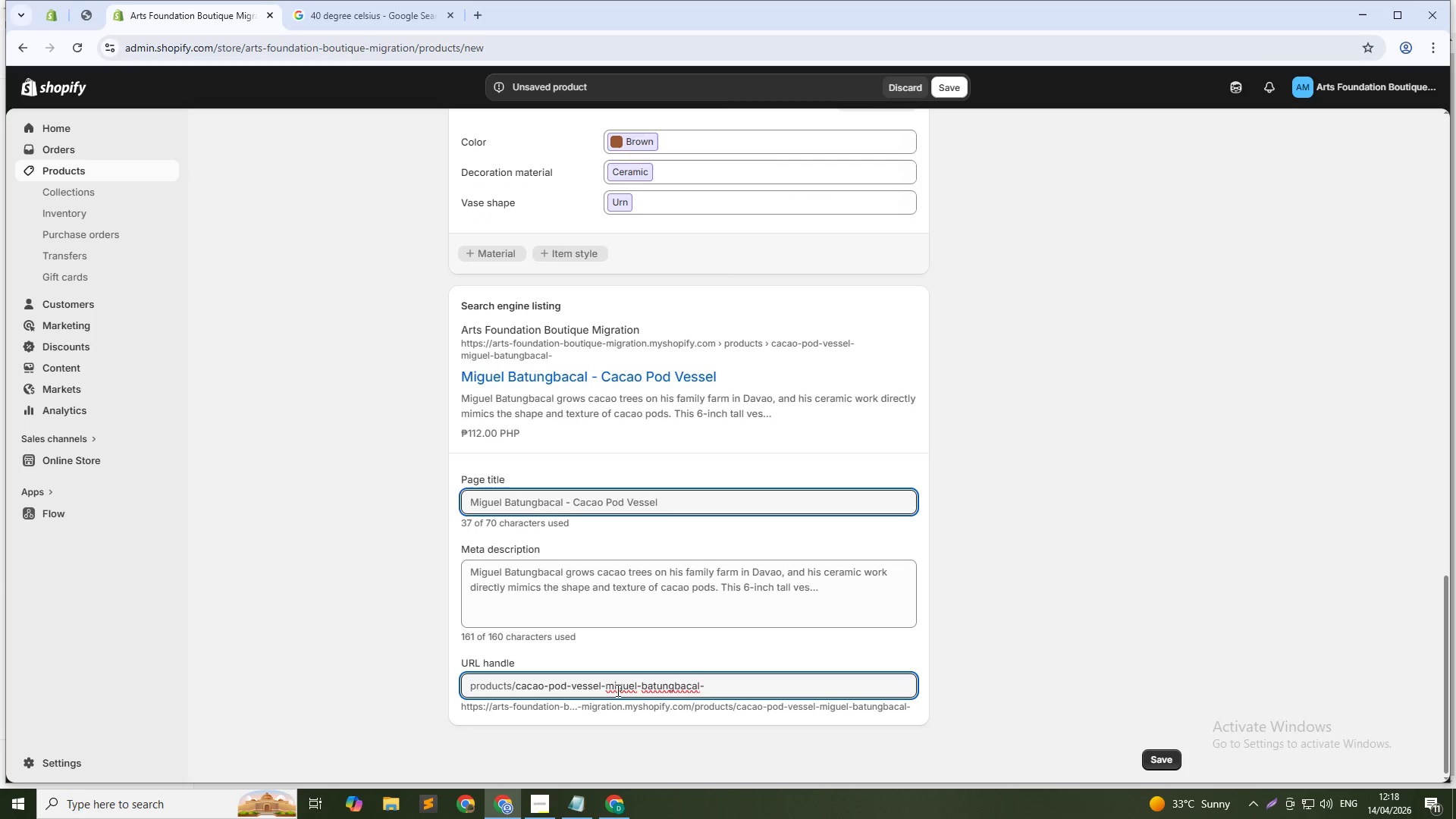 
key(Backspace)
 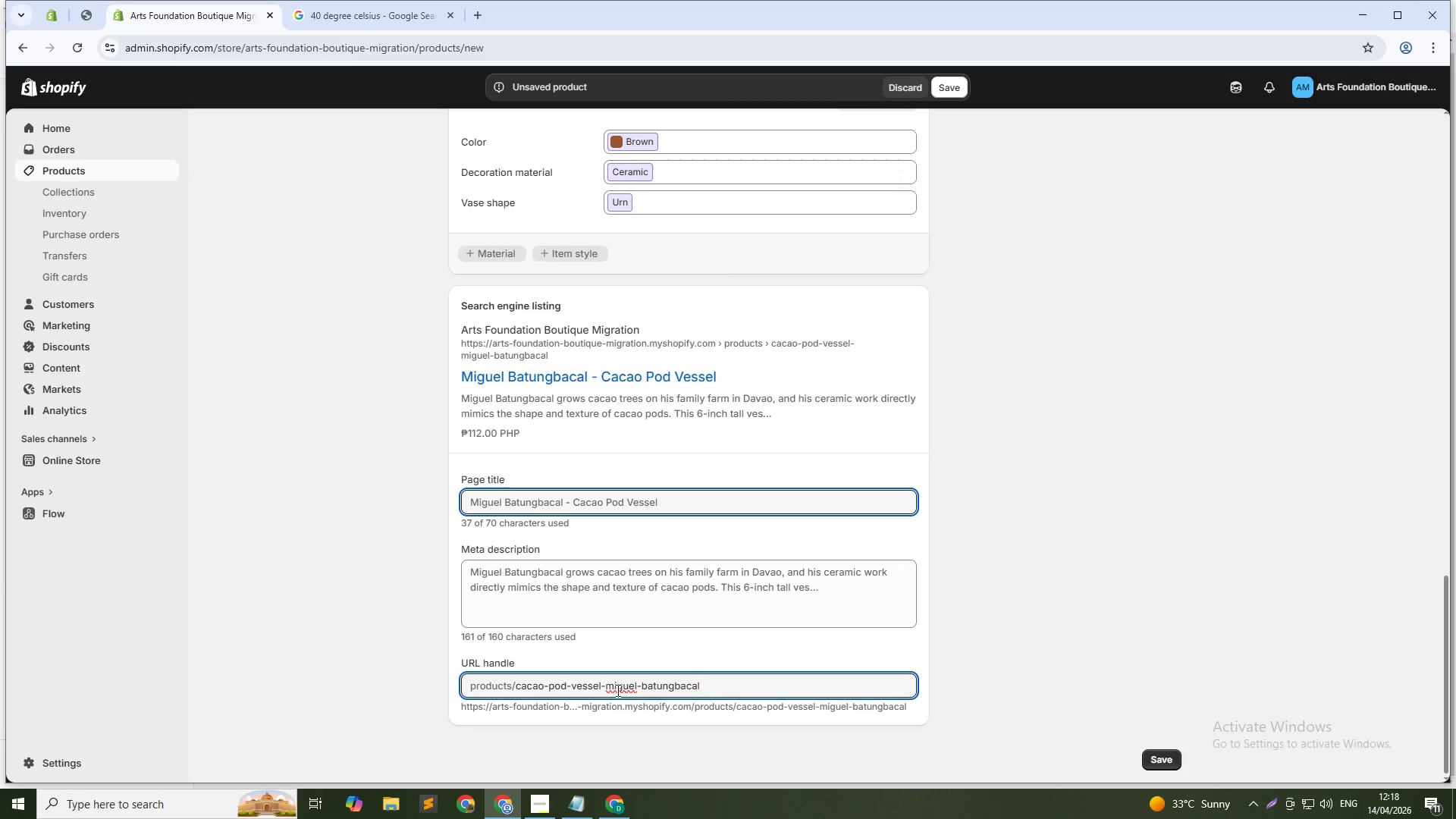 
key(Backspace)
 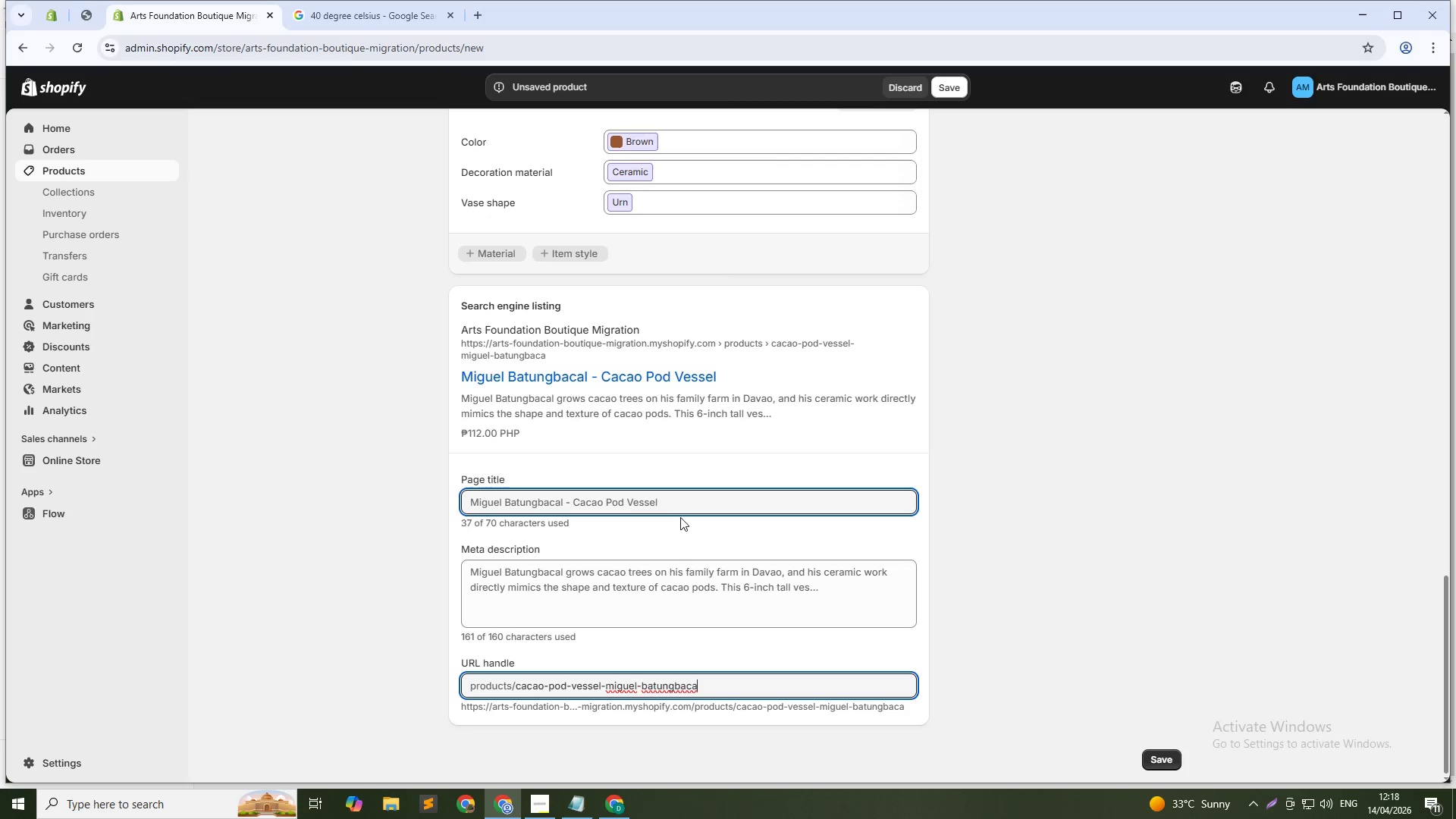 
left_click([685, 508])
 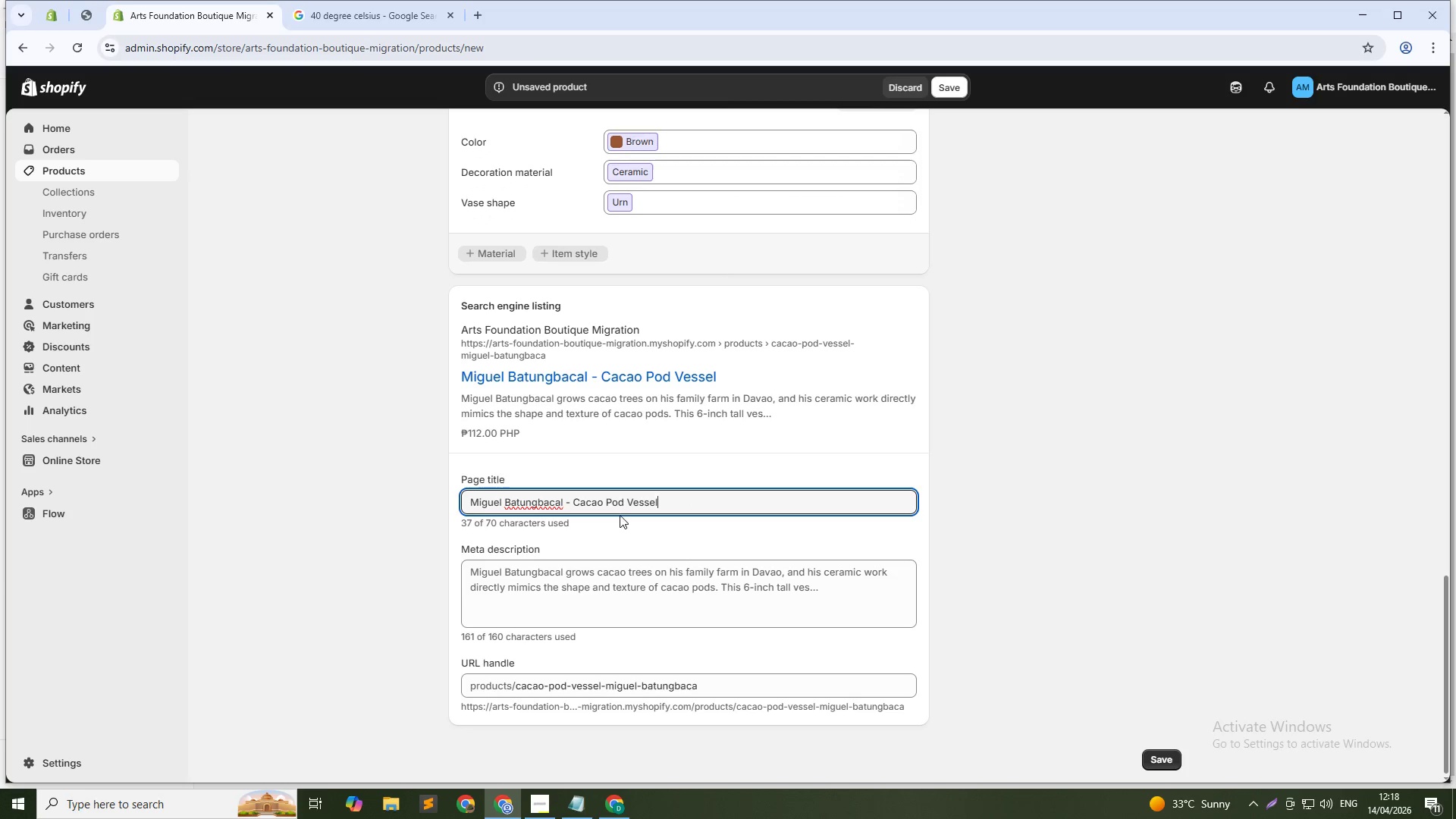 
wait(9.83)
 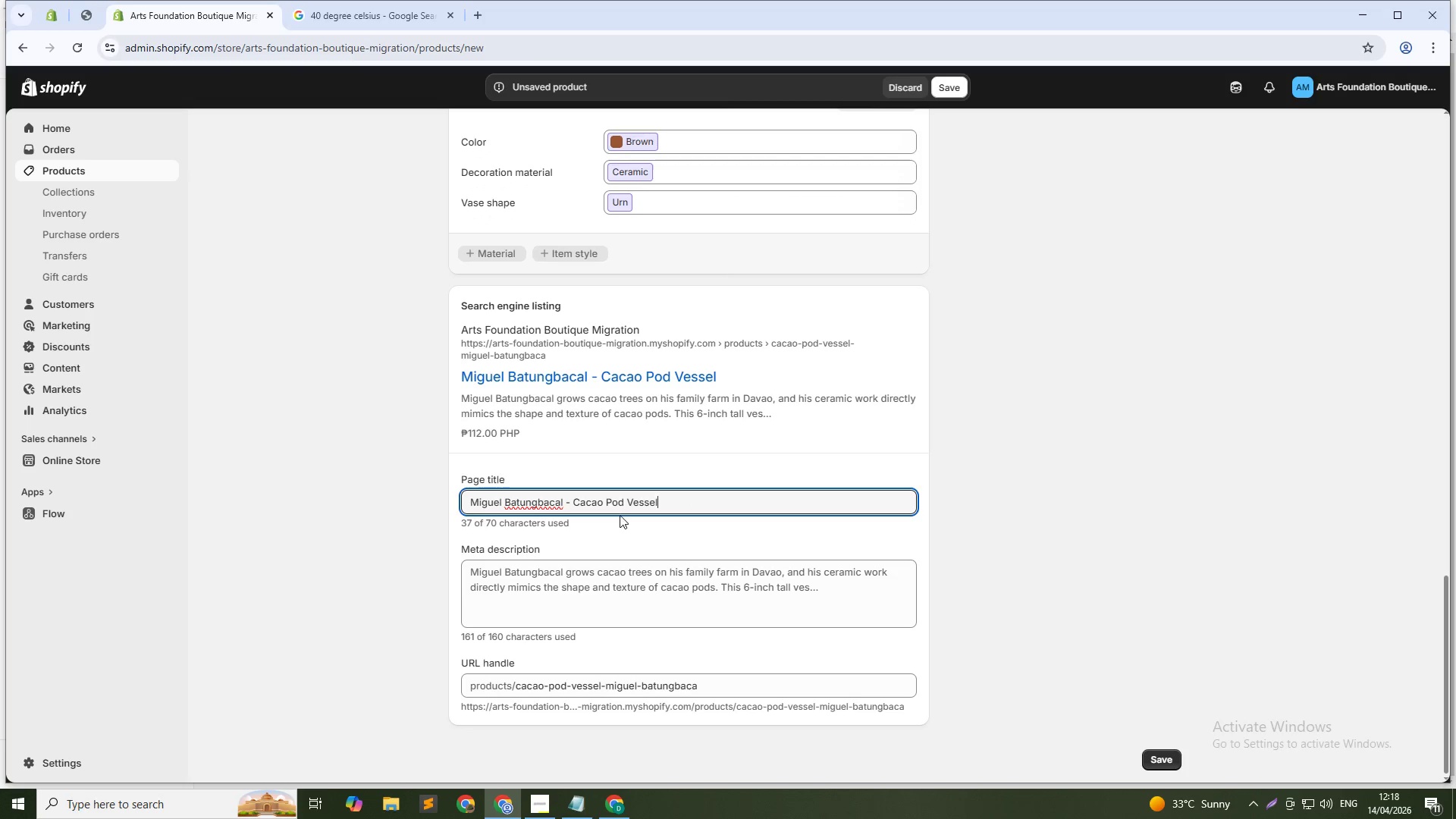 
left_click([574, 502])
 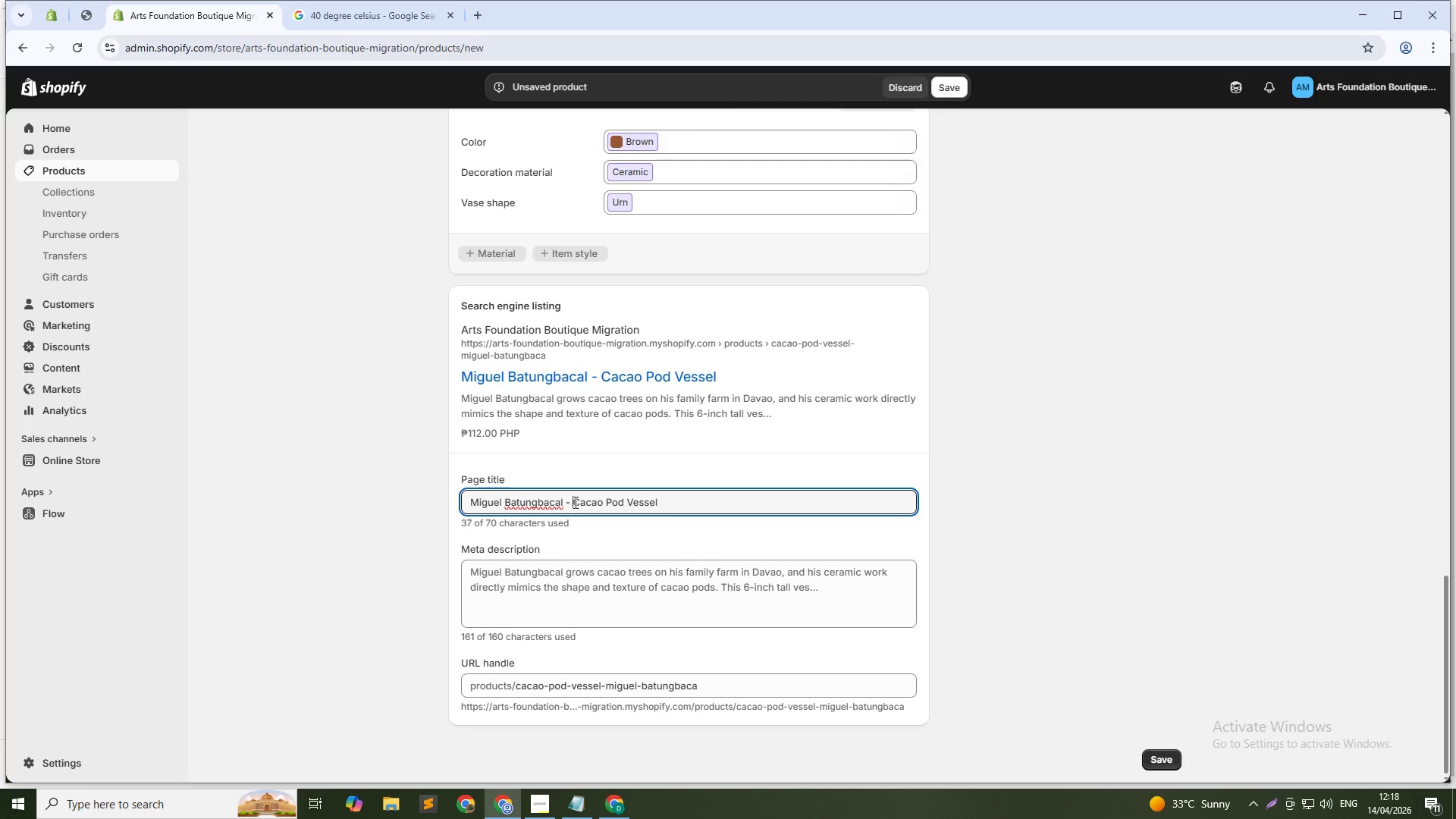 
key(Control+Shift+ArrowUp)
 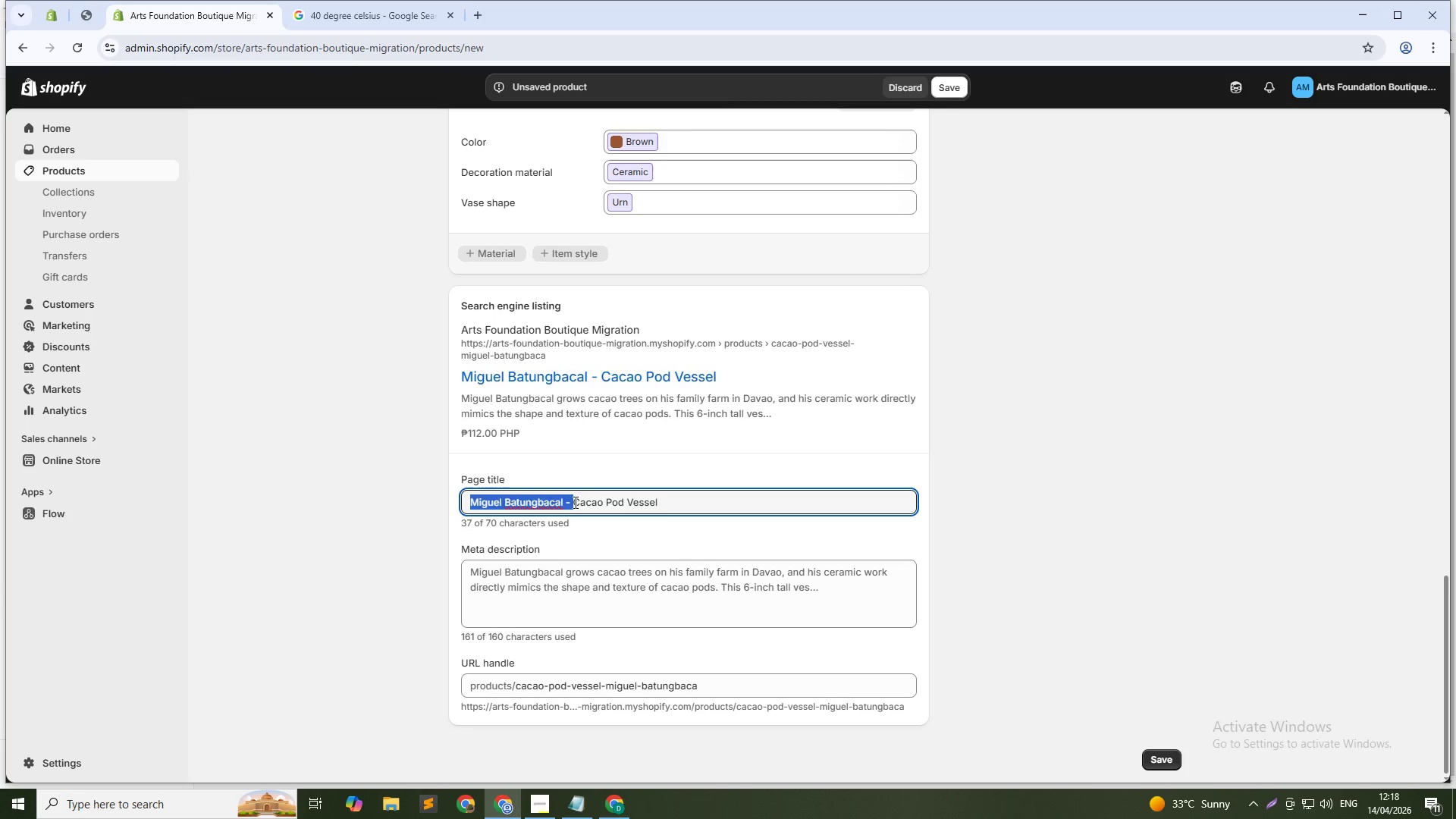 
key(Control+X)
 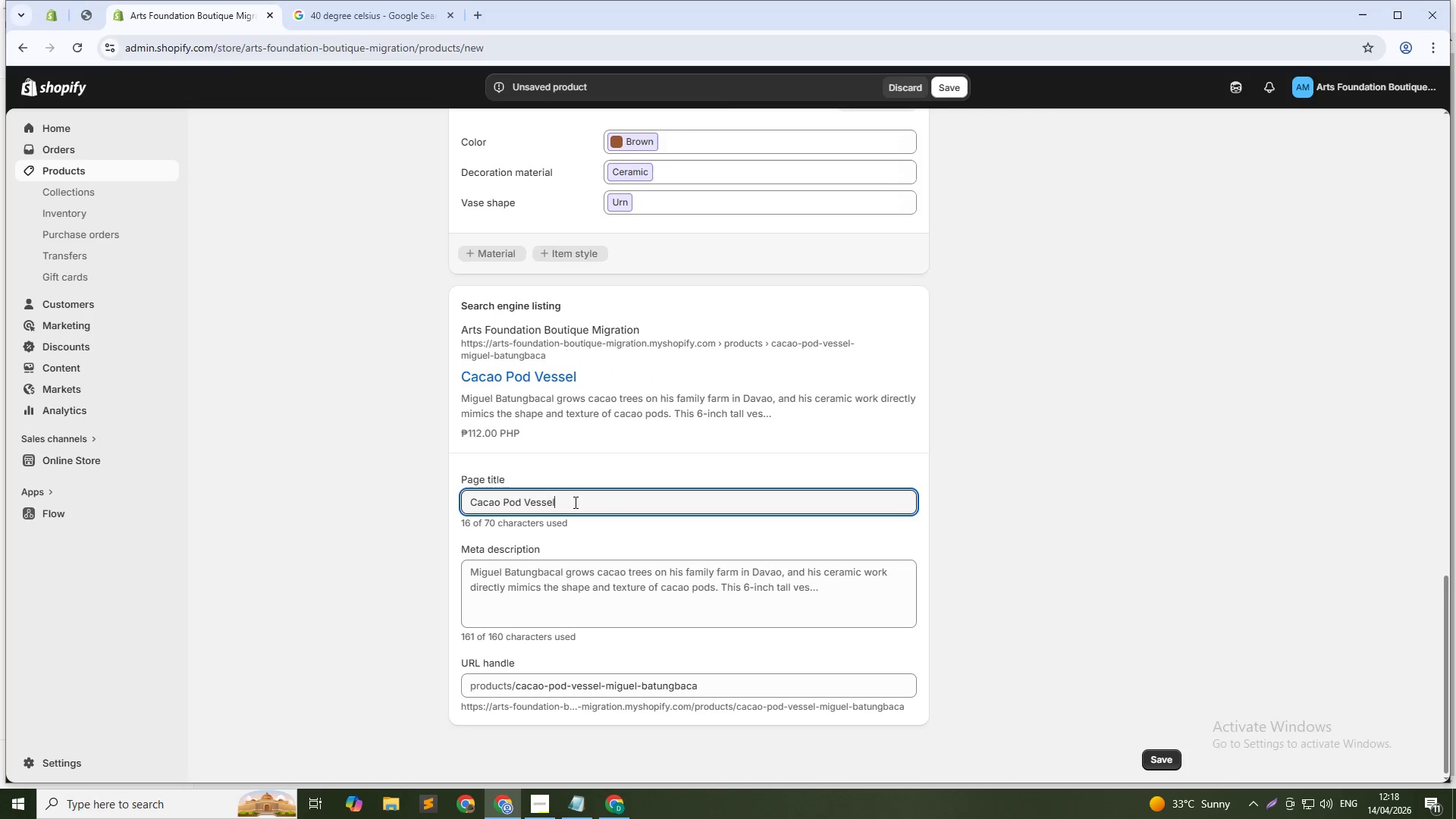 
key(ArrowDown)
 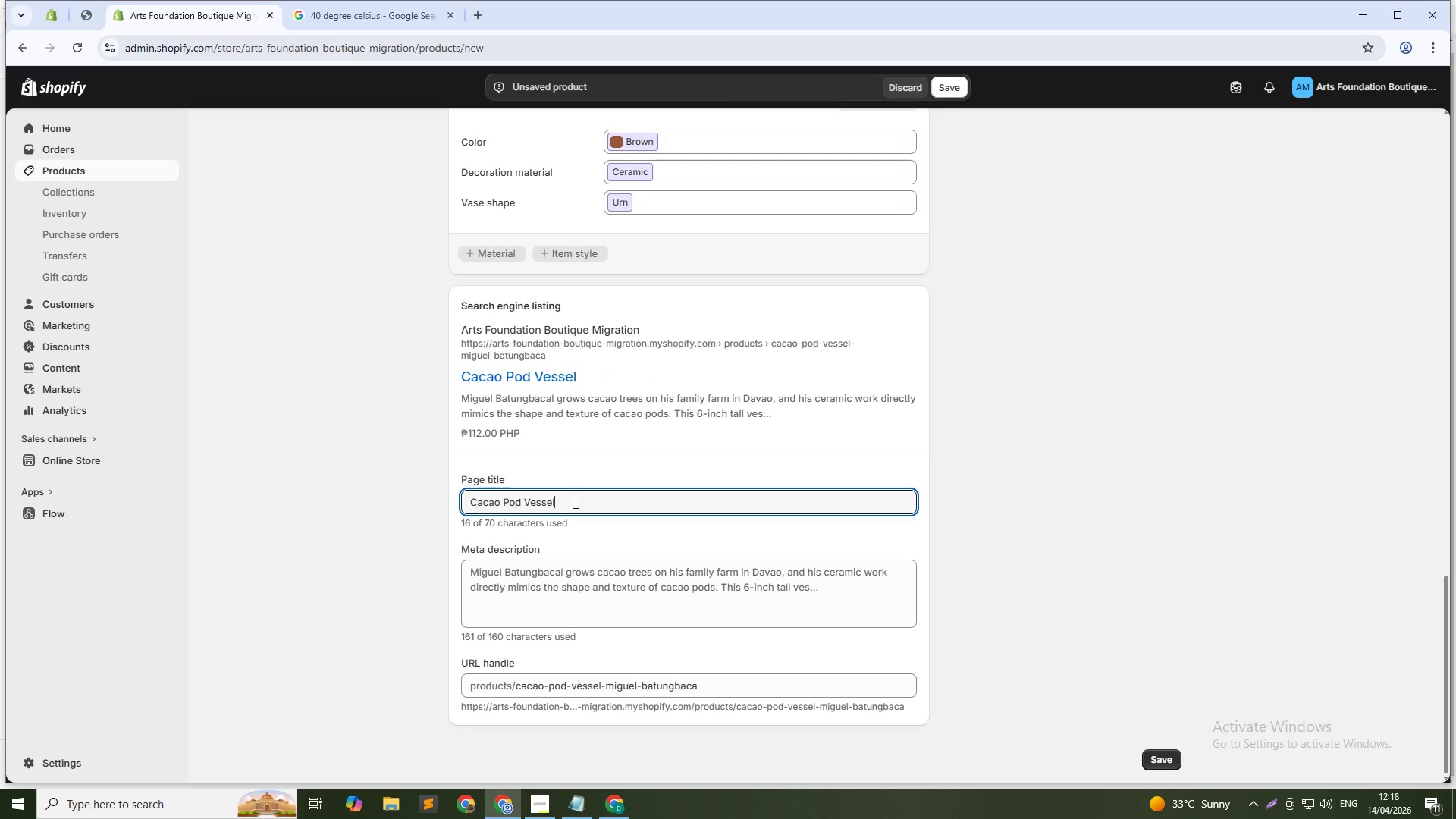 
key(Space)
 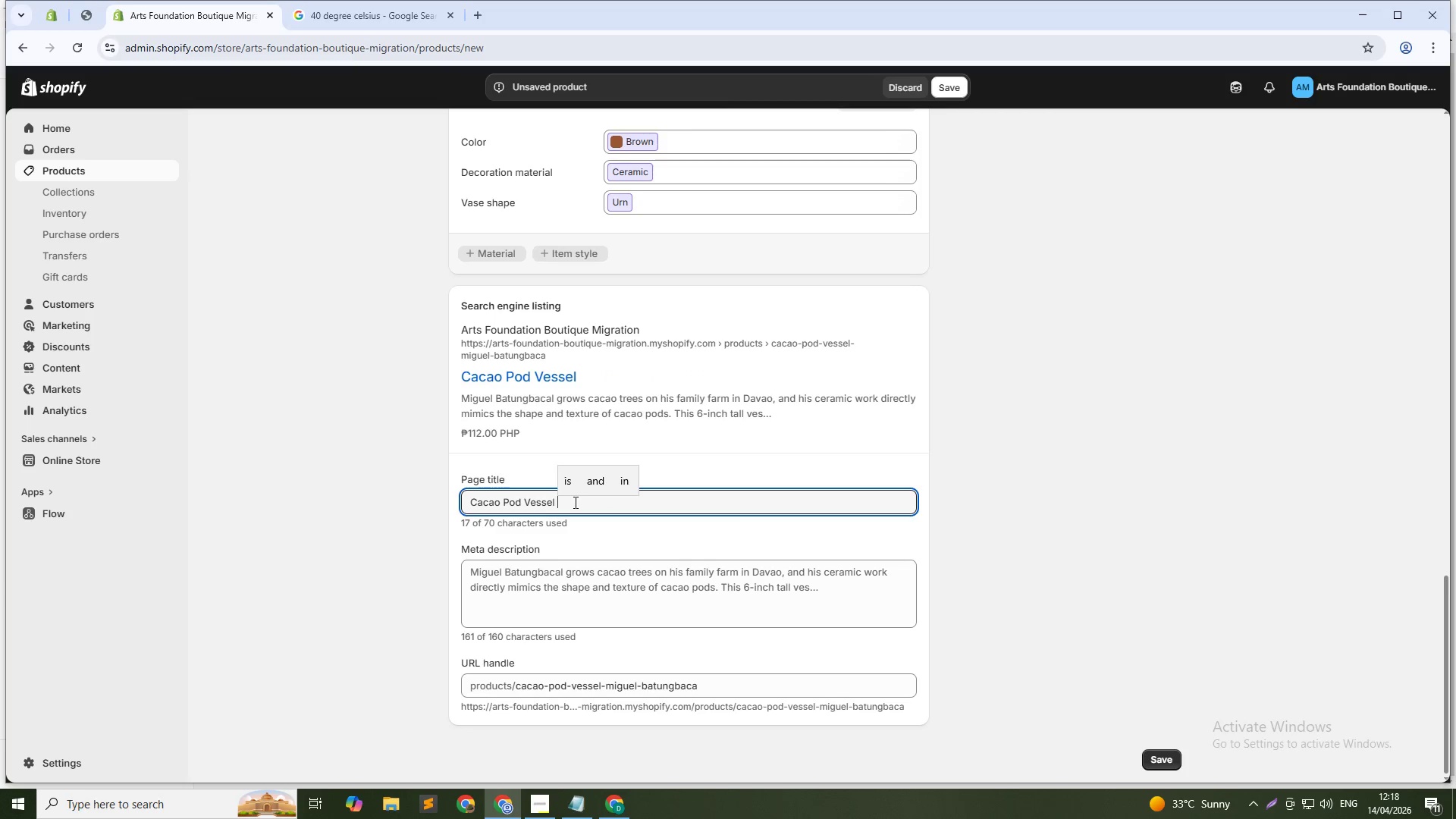 
key(Control+ControlLeft)
 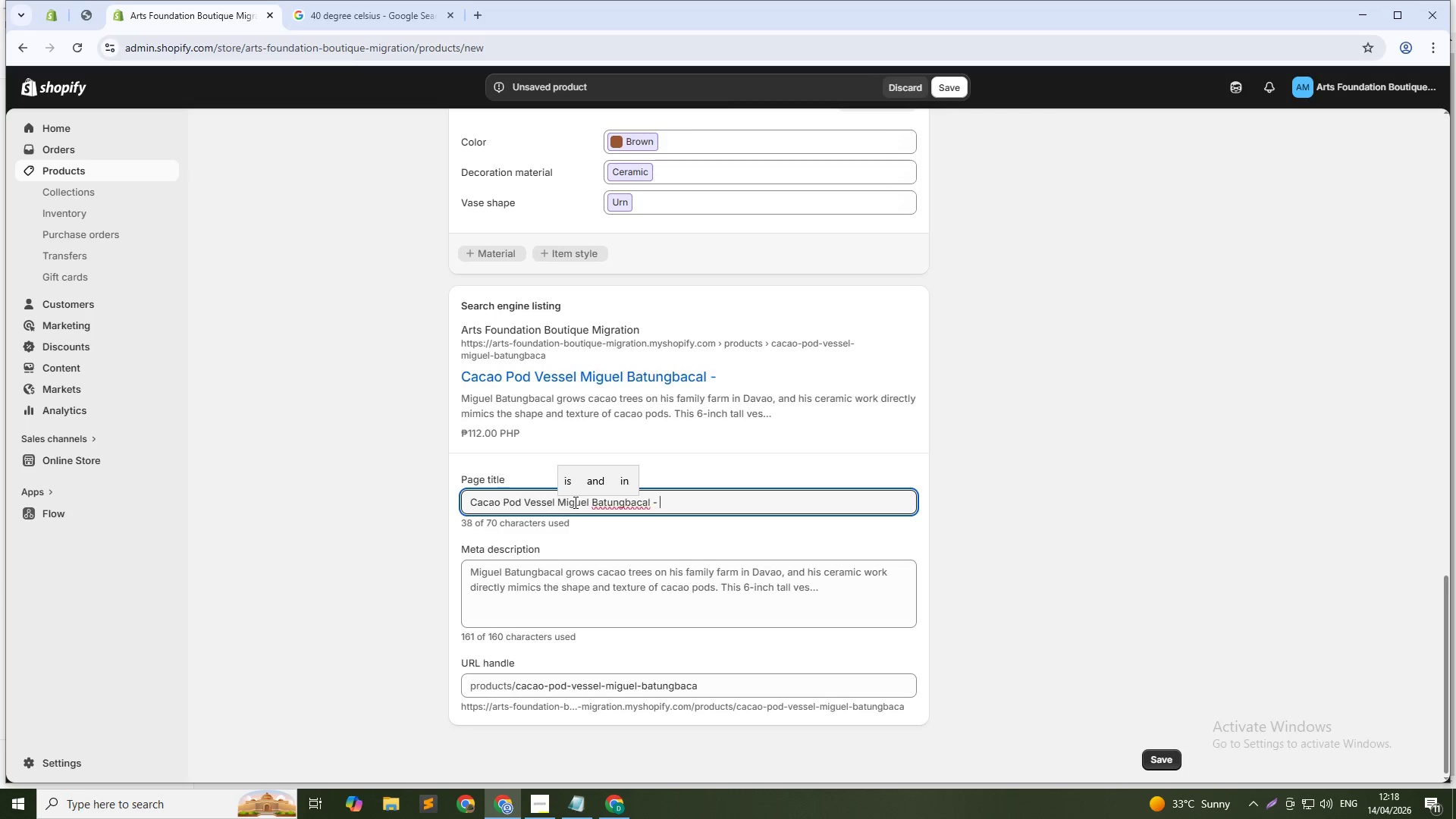 
key(Control+V)
 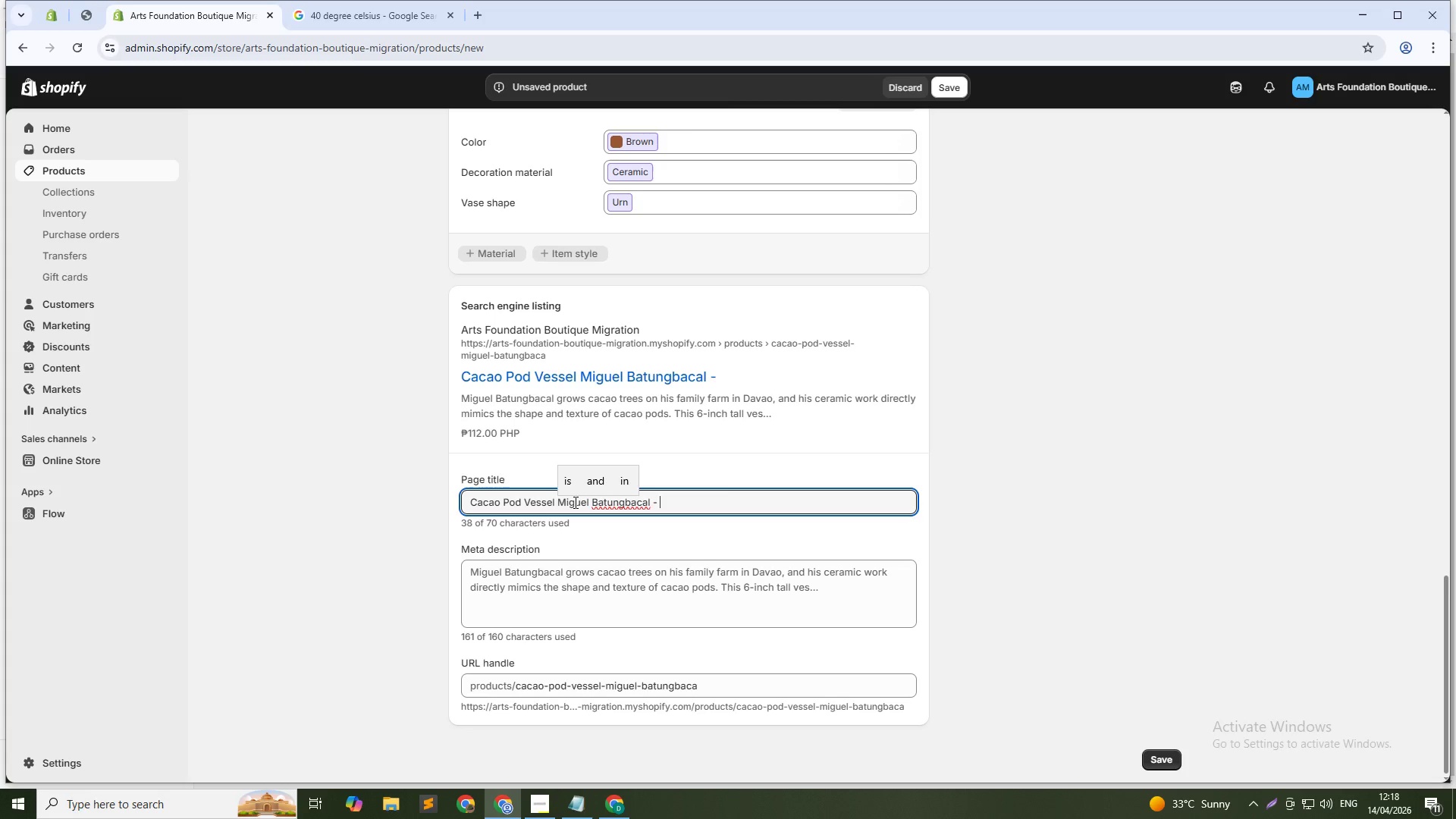 
key(Backspace)
key(Backspace)
key(Backspace)
type(by )
 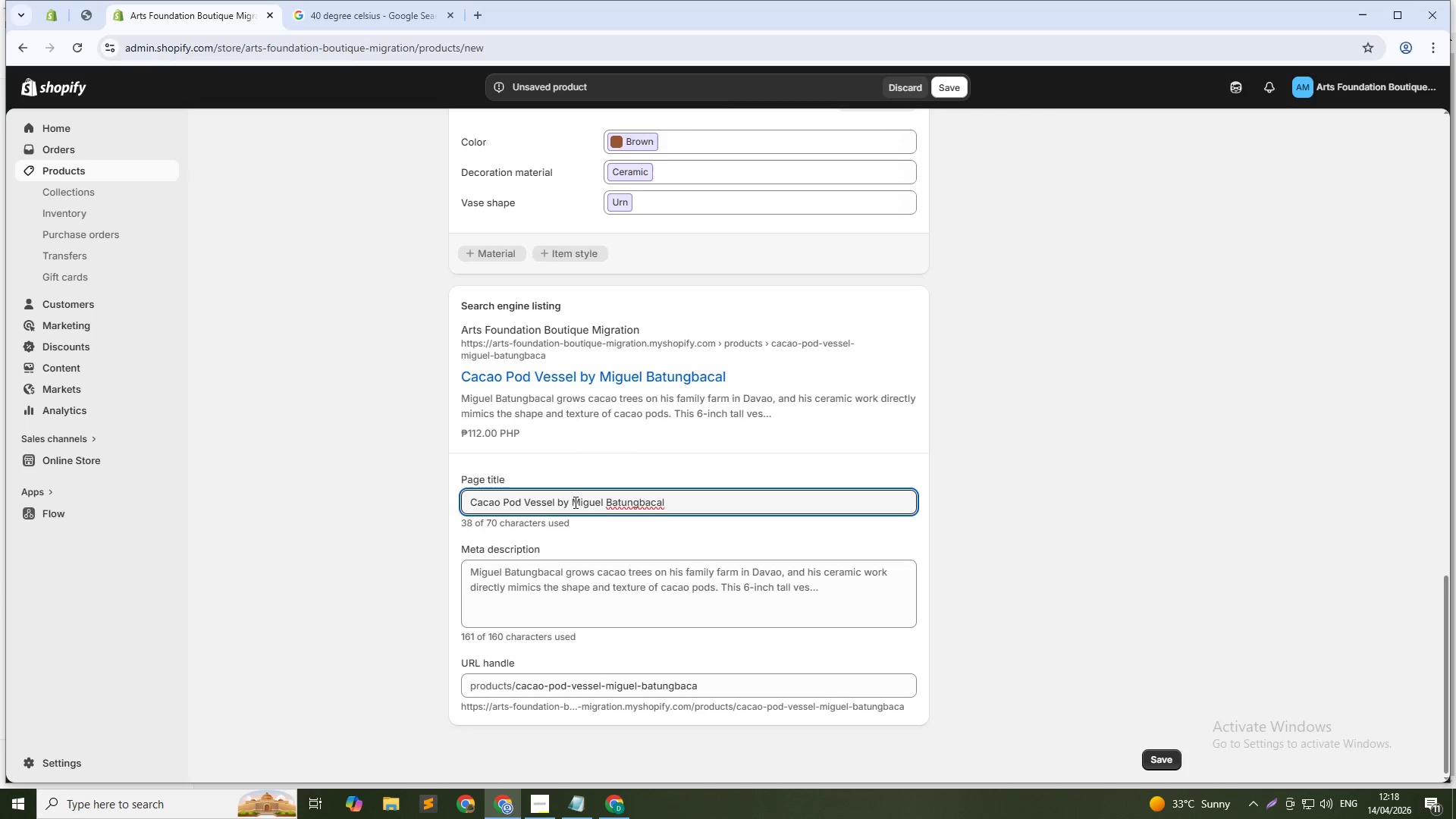 
hold_key(key=ArrowLeft, duration=1.03)
 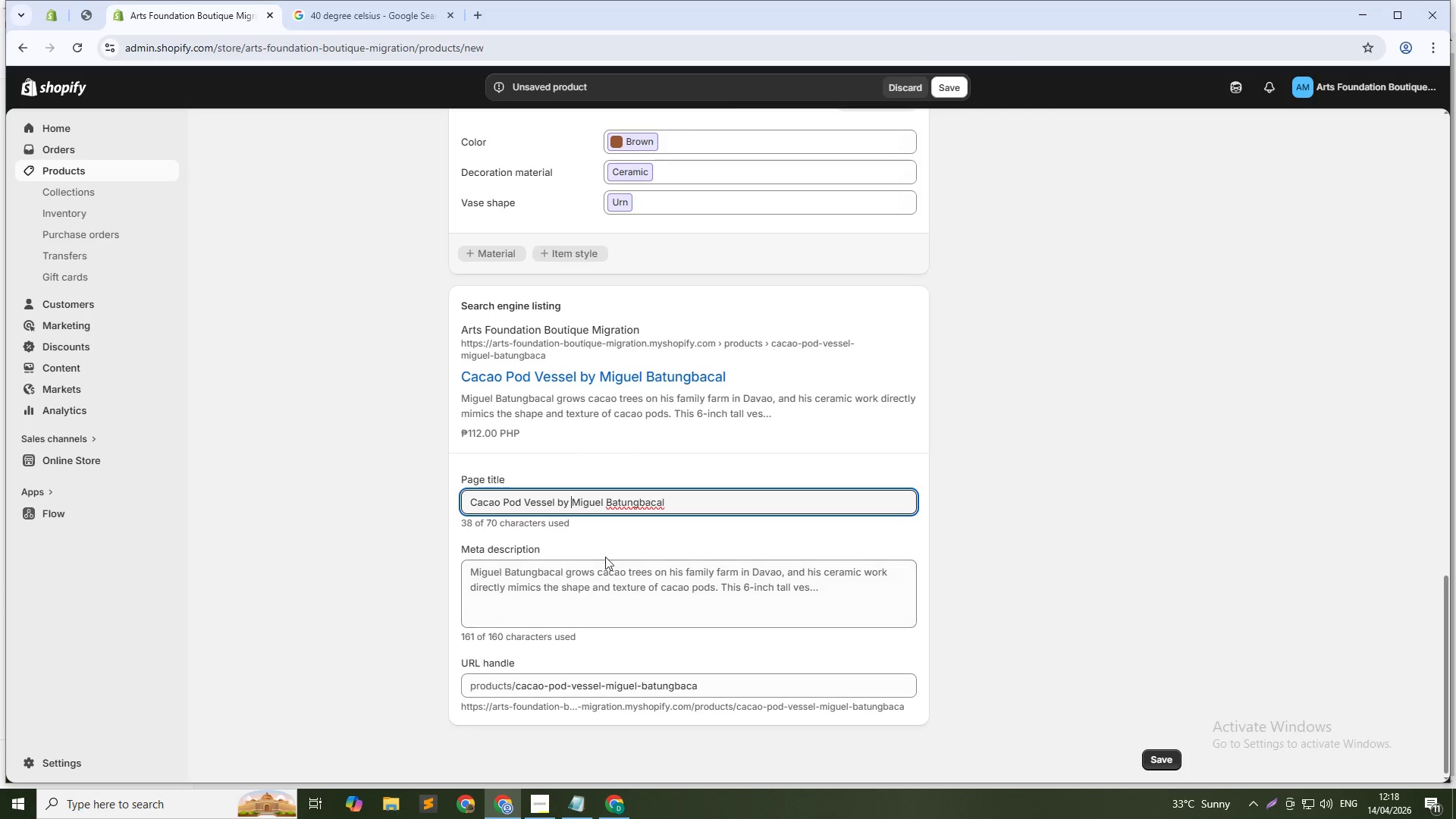 
left_click([613, 593])
 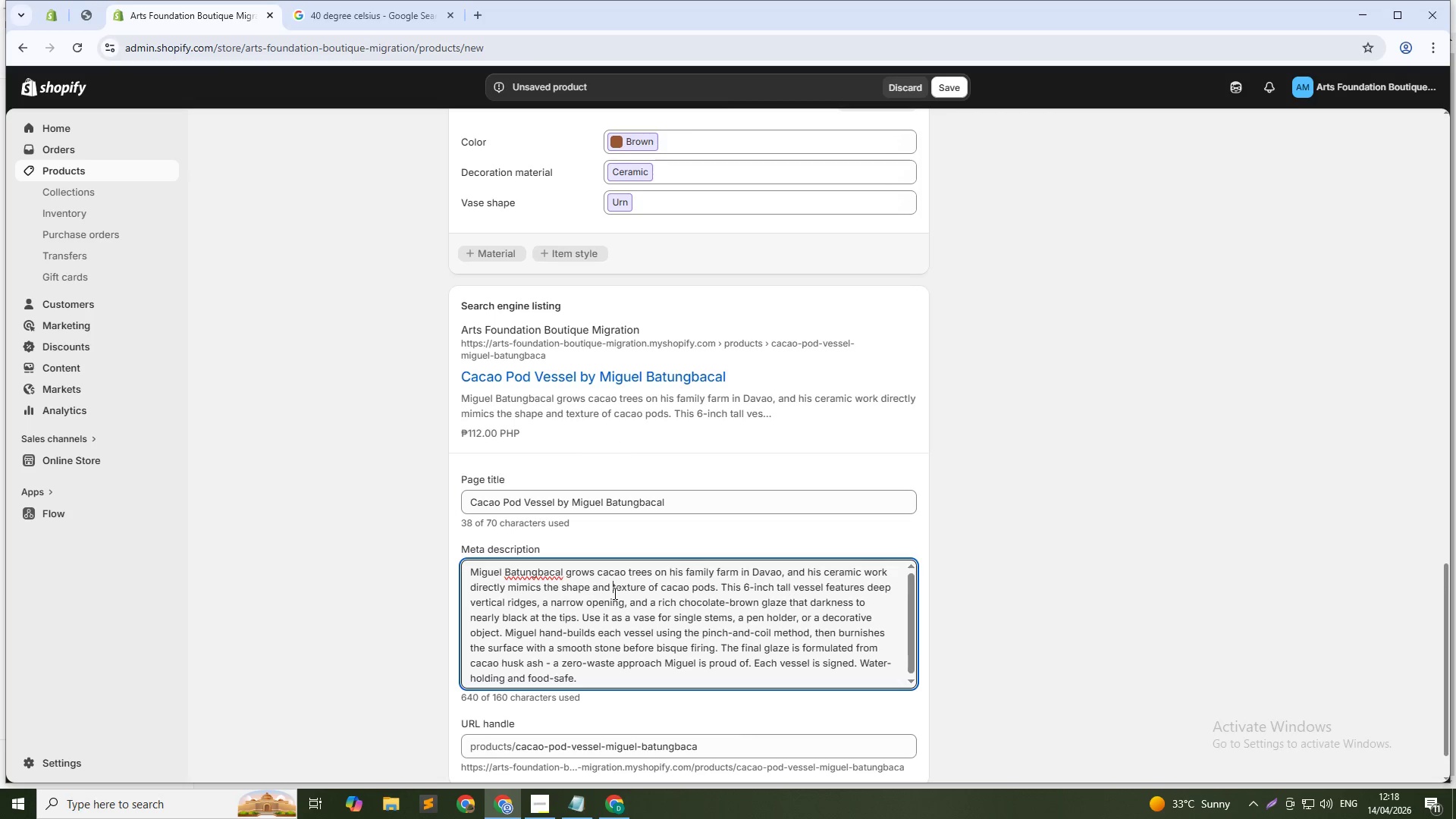 
key(Control+A)
 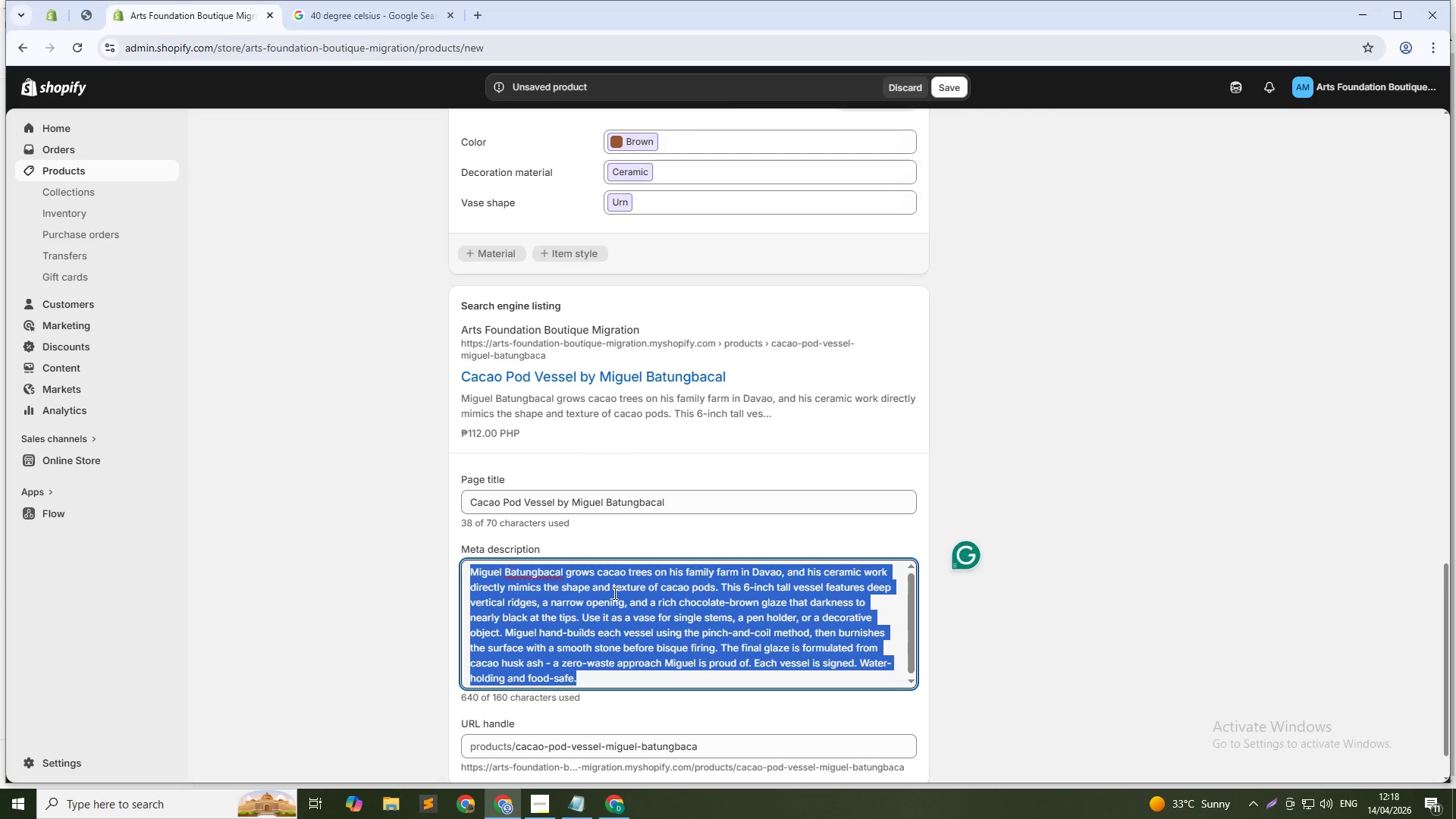 
type(Hand,de )
key(Backspace)
key(Backspace)
key(Backspace)
key(Backspace)
key(Backspace)
type(made ceramics vessel shaped like cacao pod. Chocolate brown glaze, cacao husk ash fromula. Shop artisan pottery for decor today)
 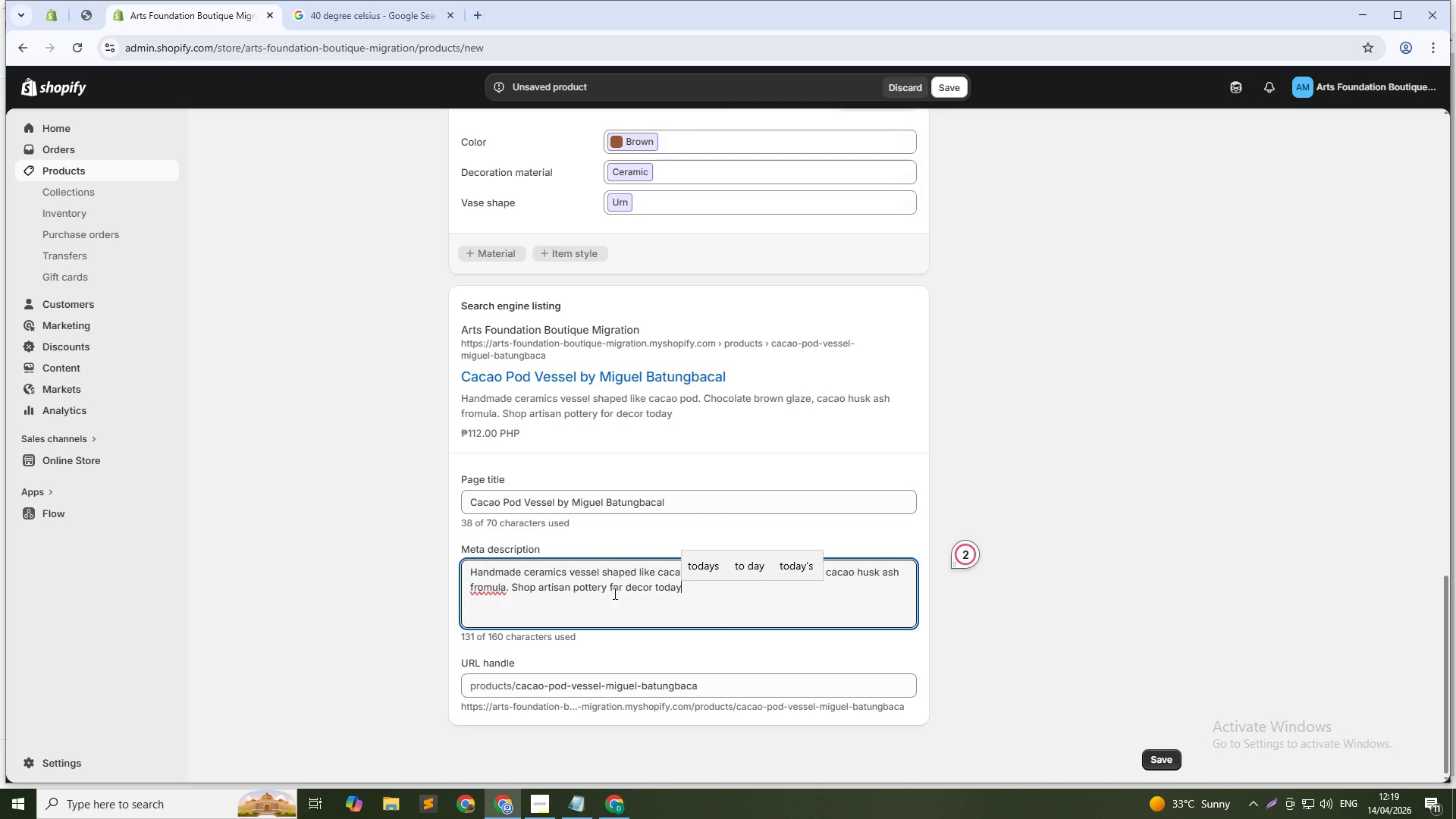 
left_click([948, 84])
 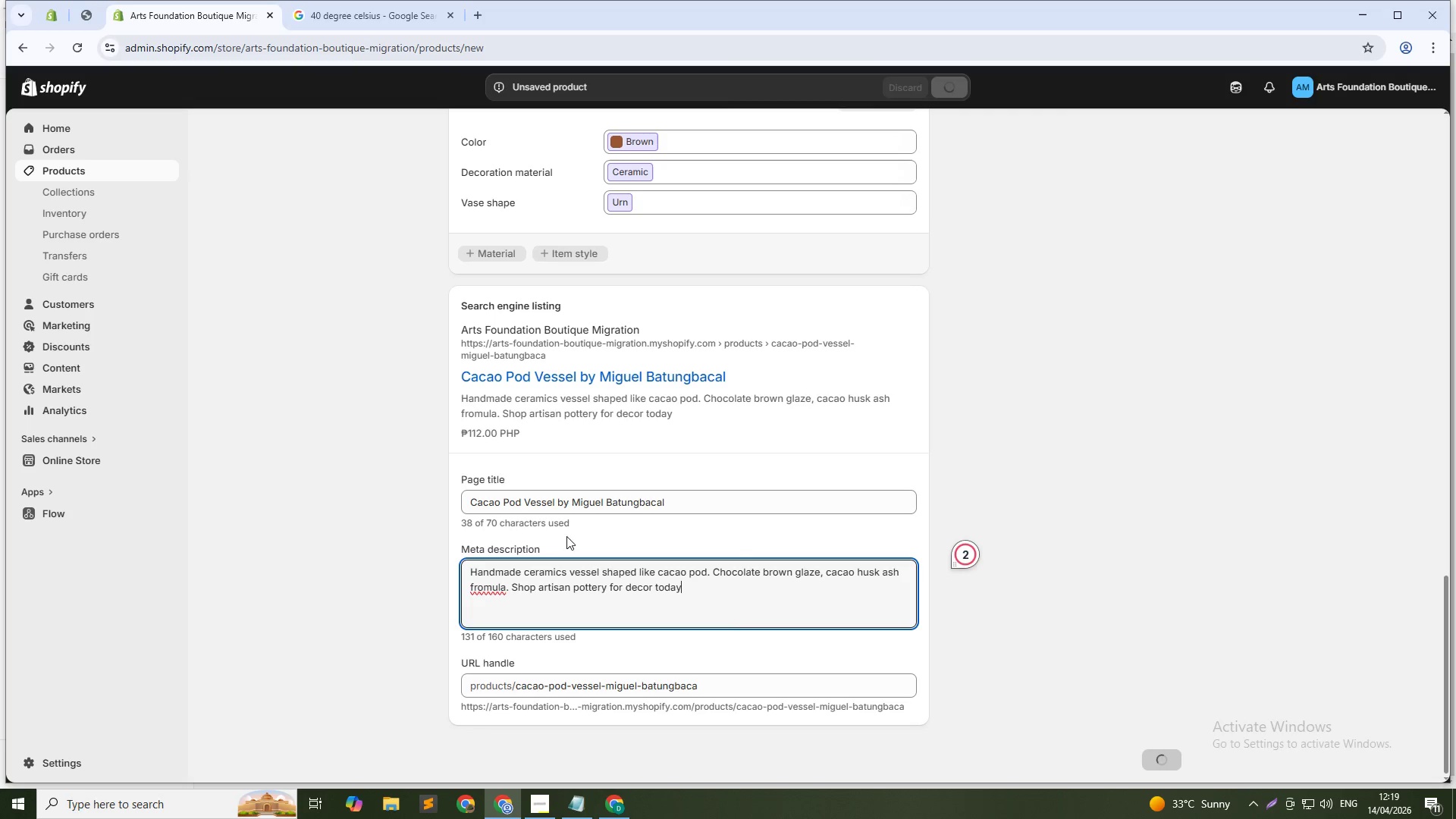 
left_click([480, 587])
 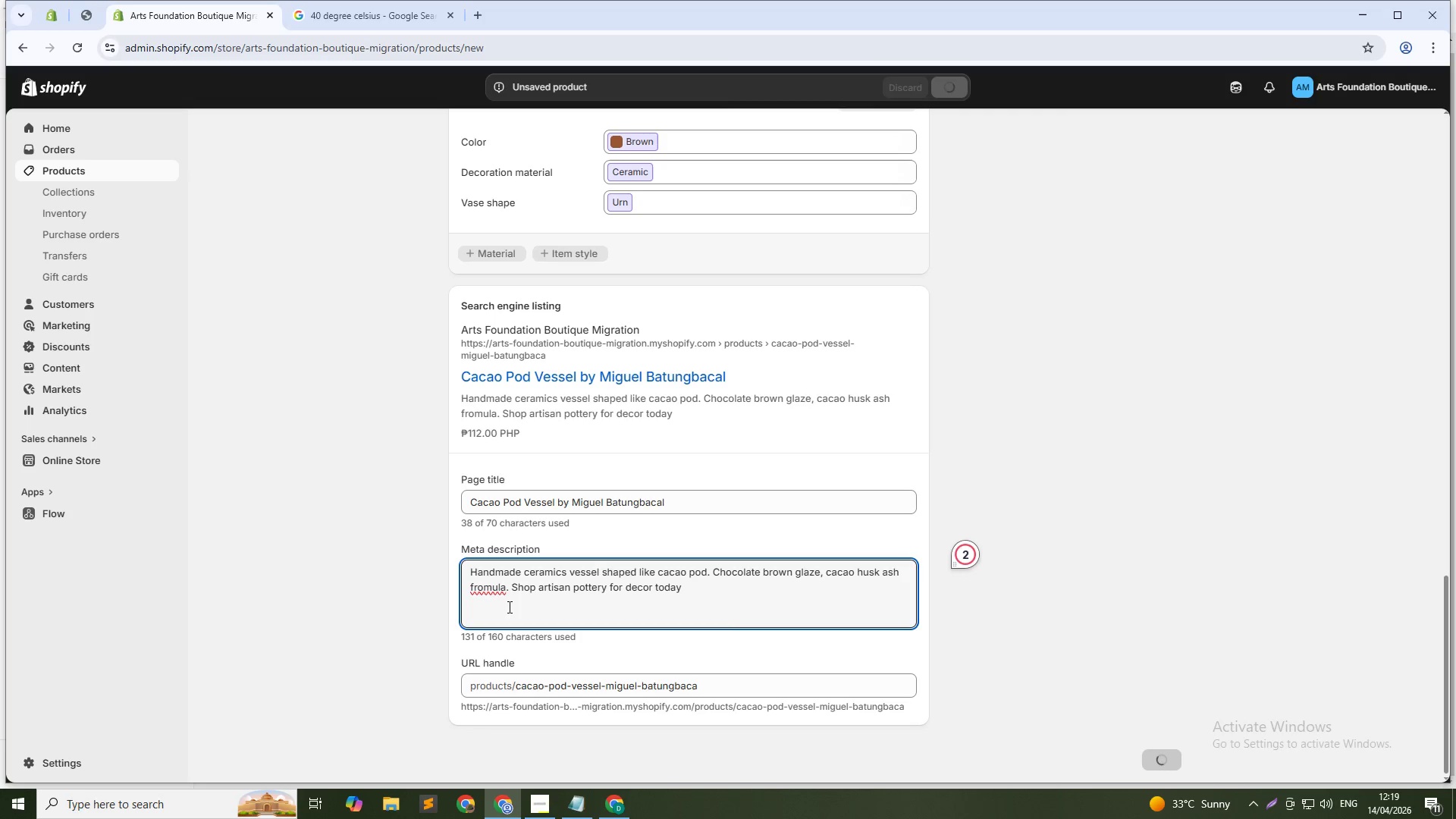 
key(ArrowRight)
 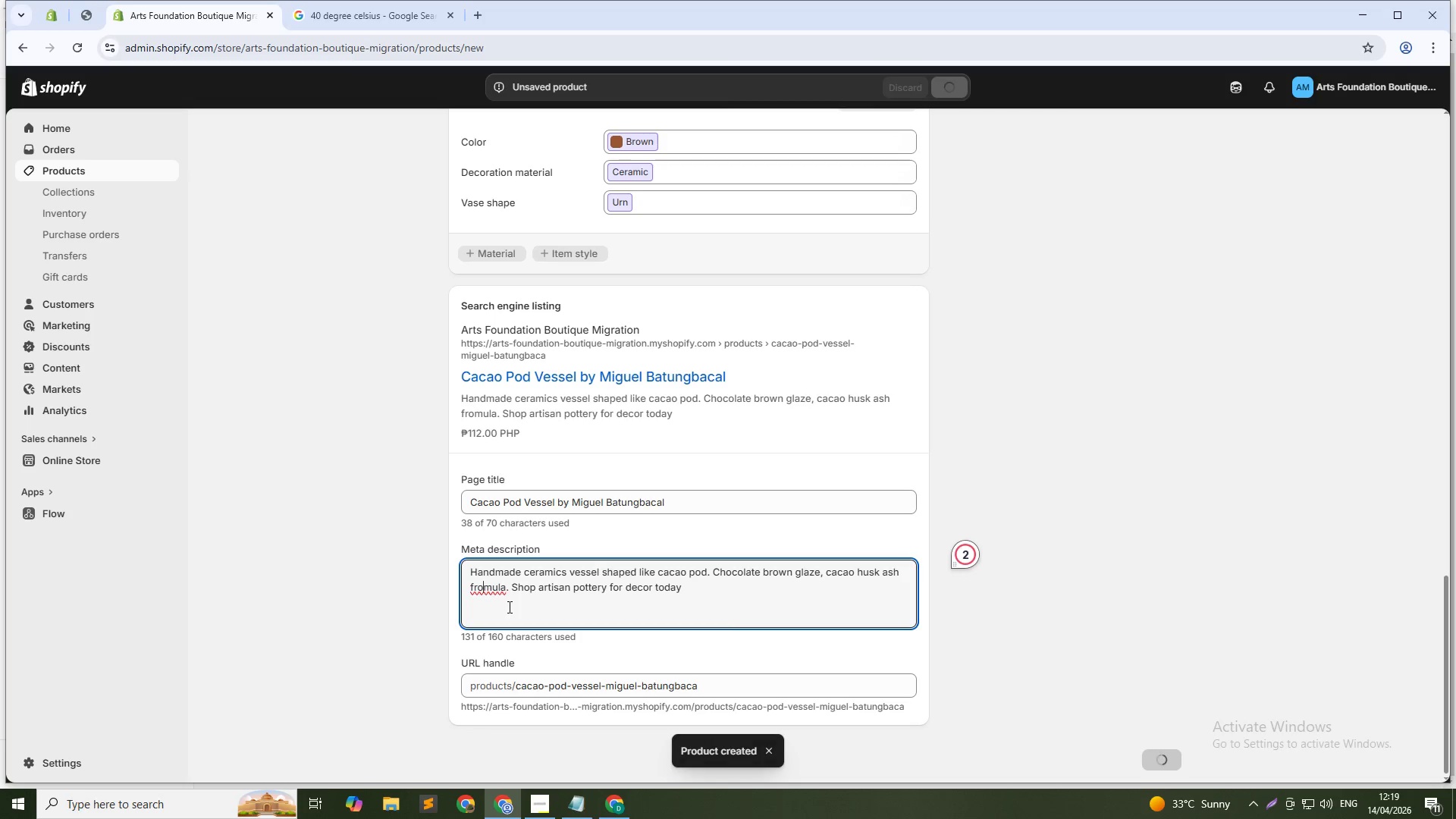 
key(Backspace)
key(Backspace)
type(or)
 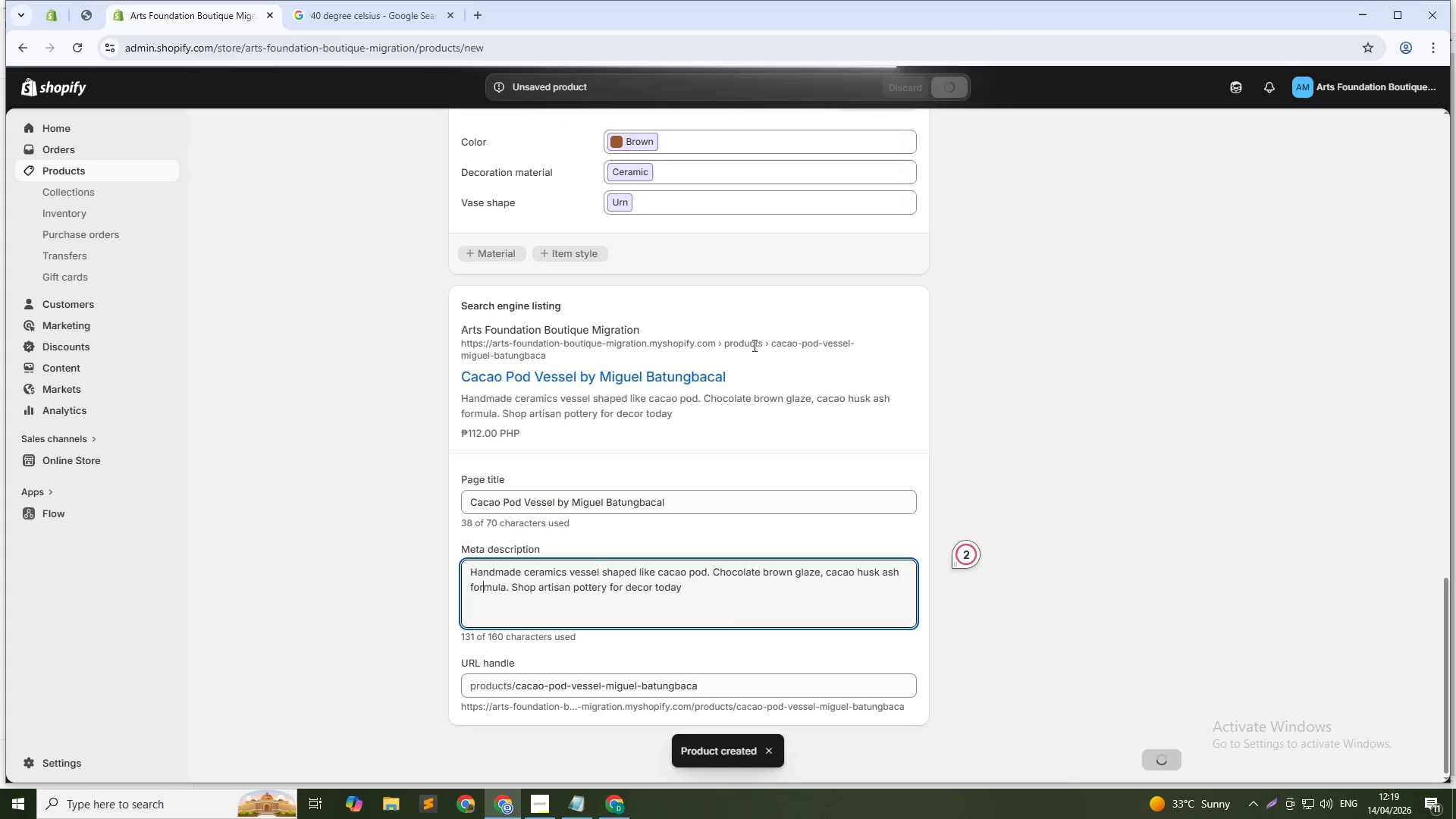 
mouse_move([948, 87])
 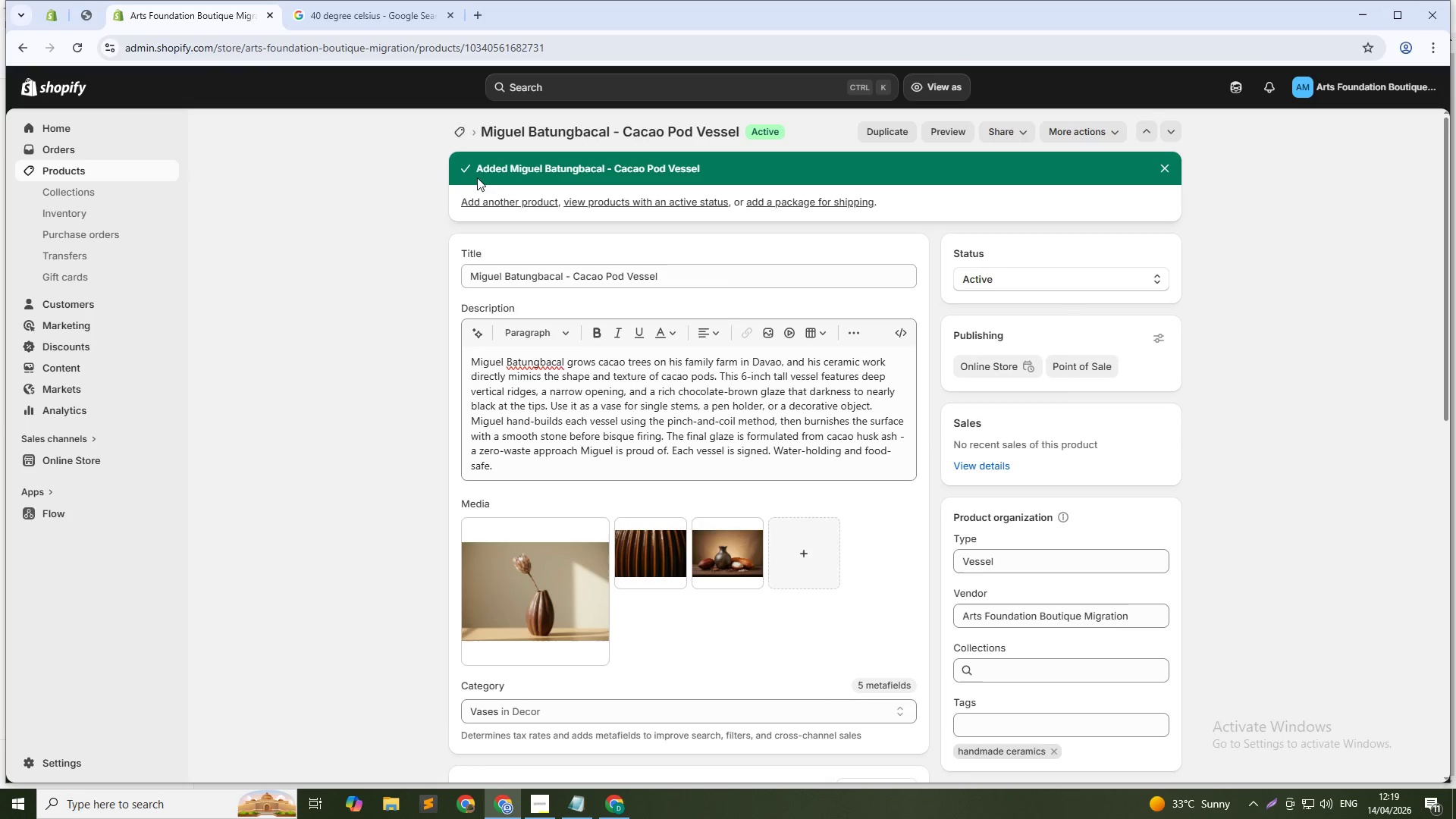 
left_click([460, 137])
 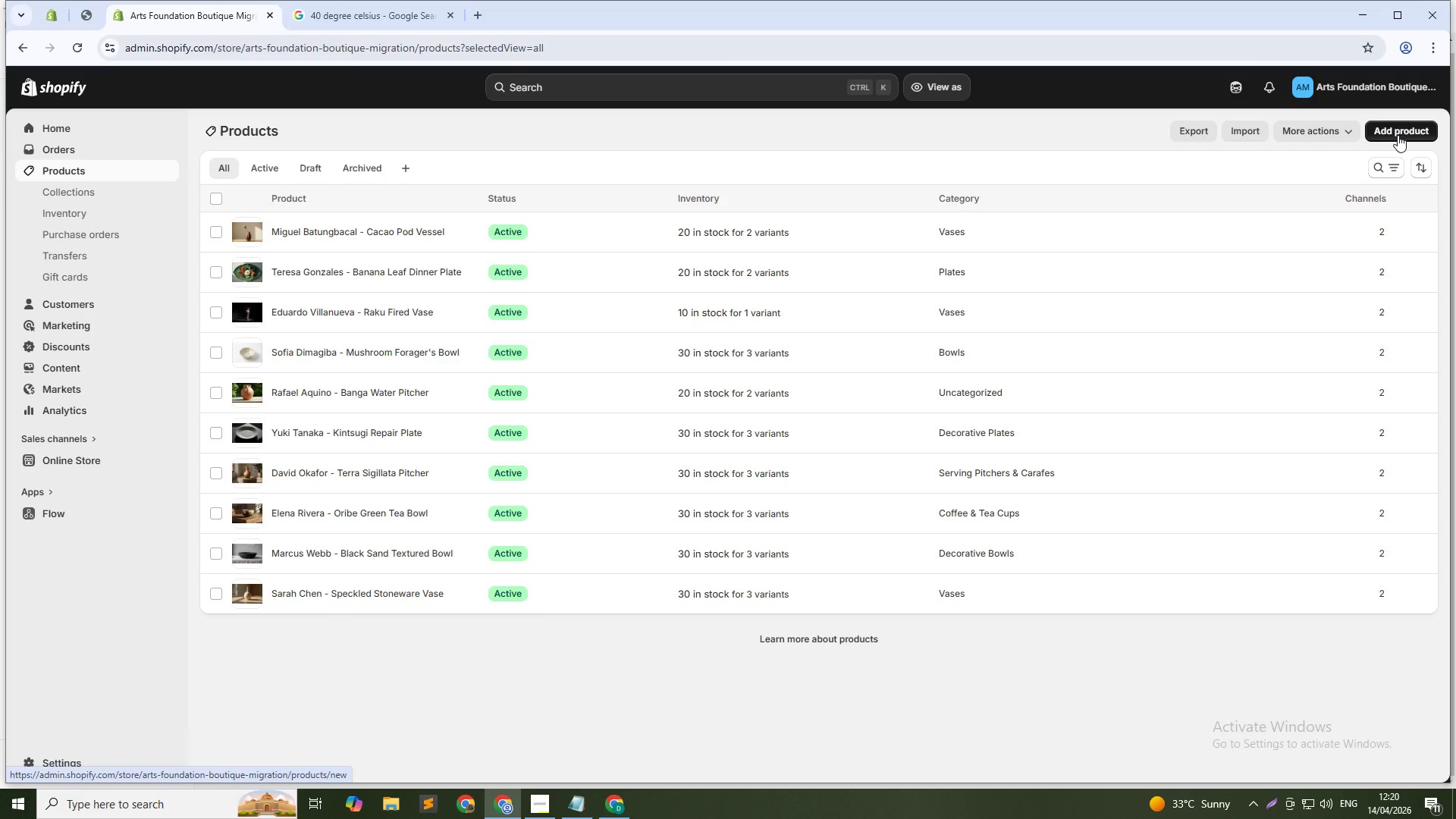 
wait(18.84)
 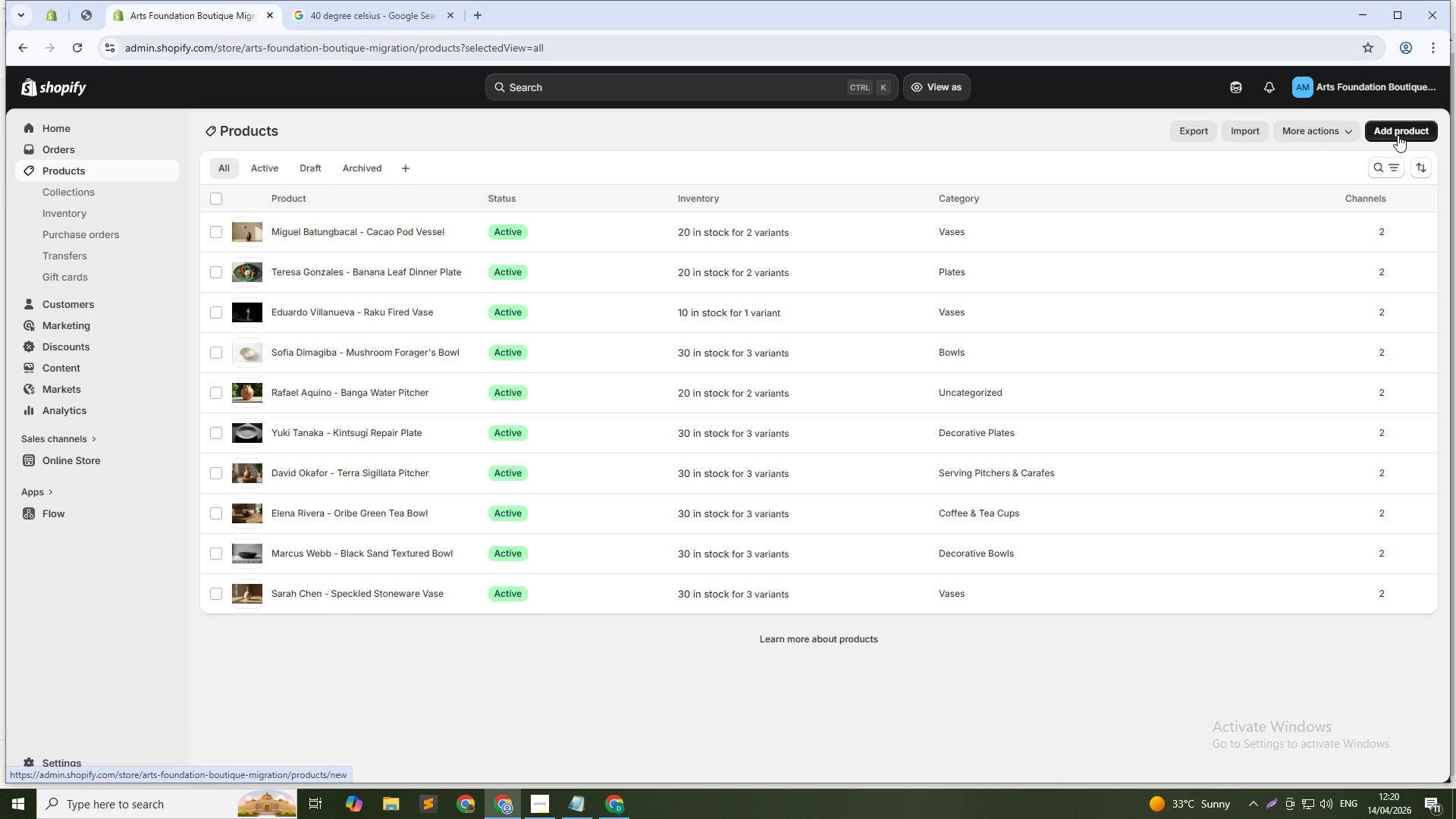 
left_click([1403, 133])
 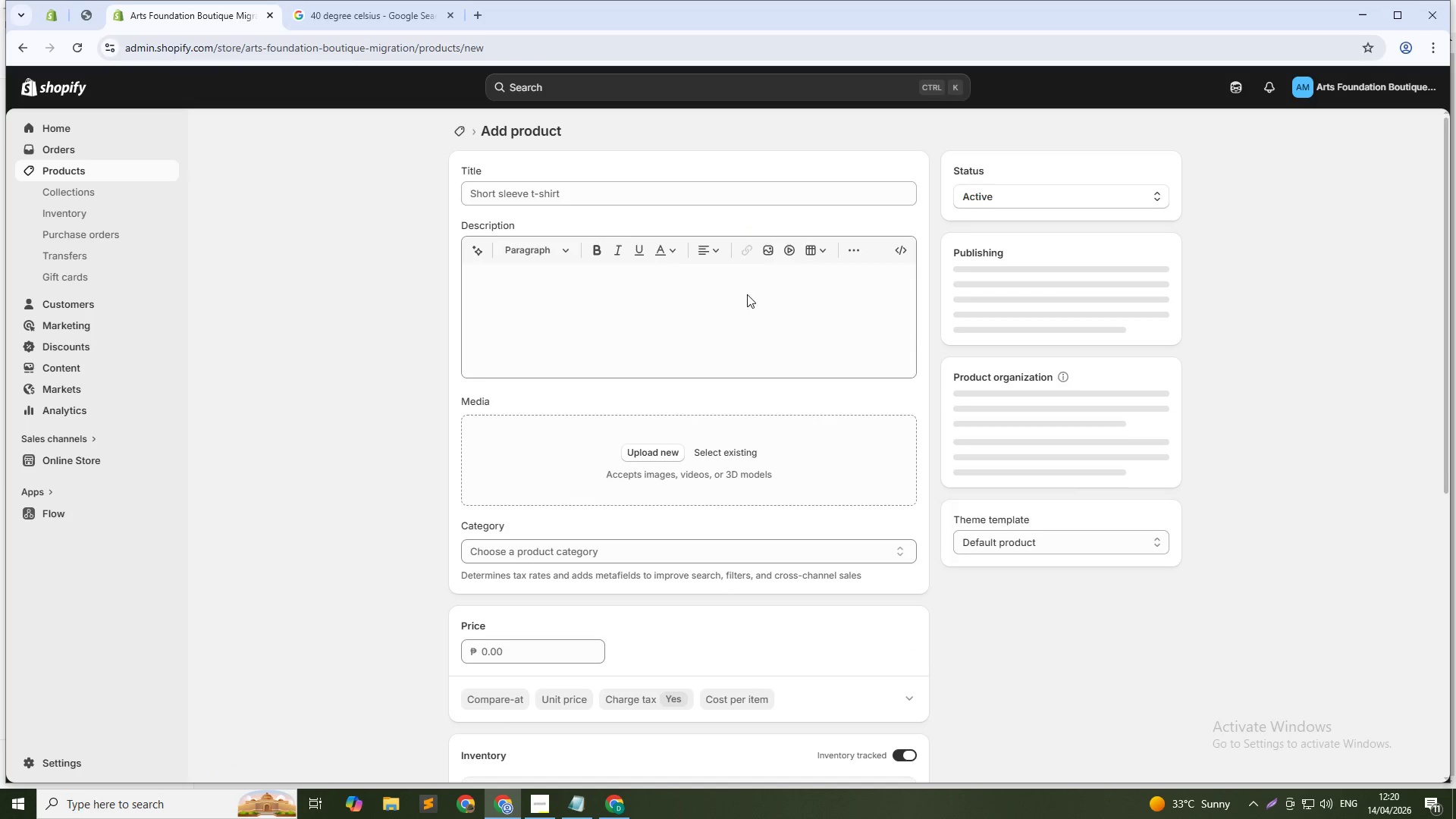 
left_click([628, 196])
 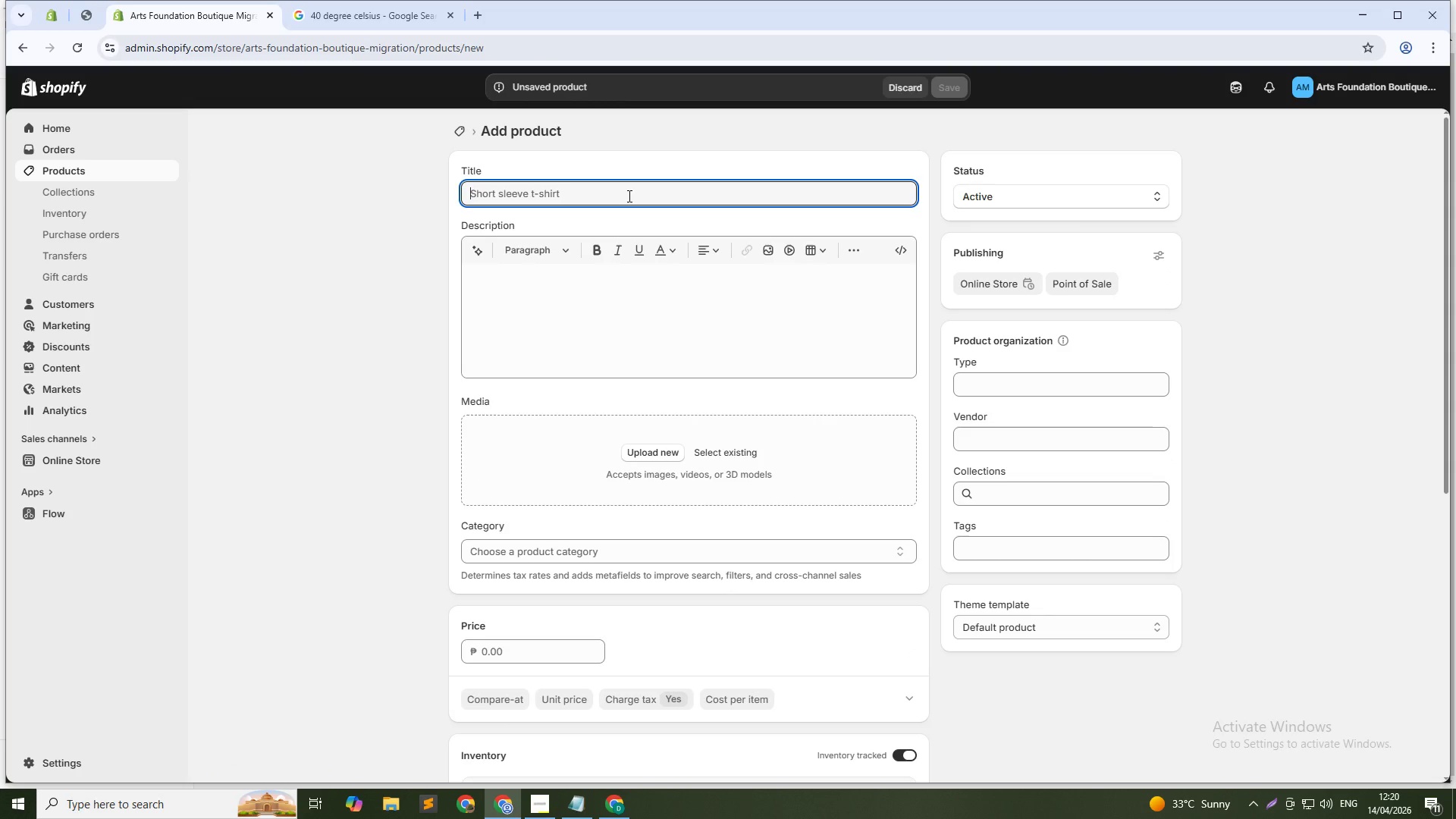 
hold_key(key=ShiftLeft, duration=0.58)
 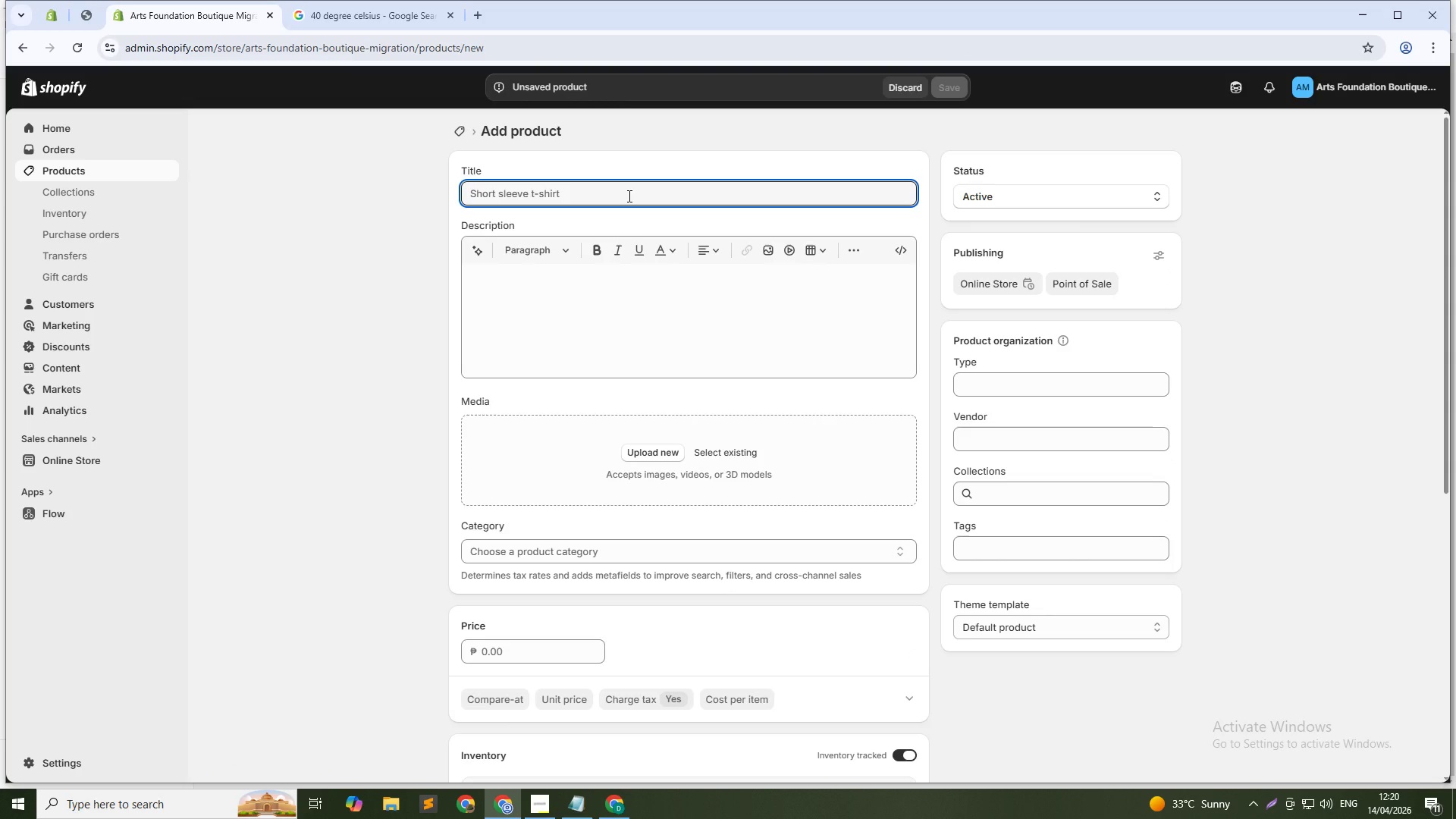 
type(Elena Santiago - Pastillar Jar with Lid)
 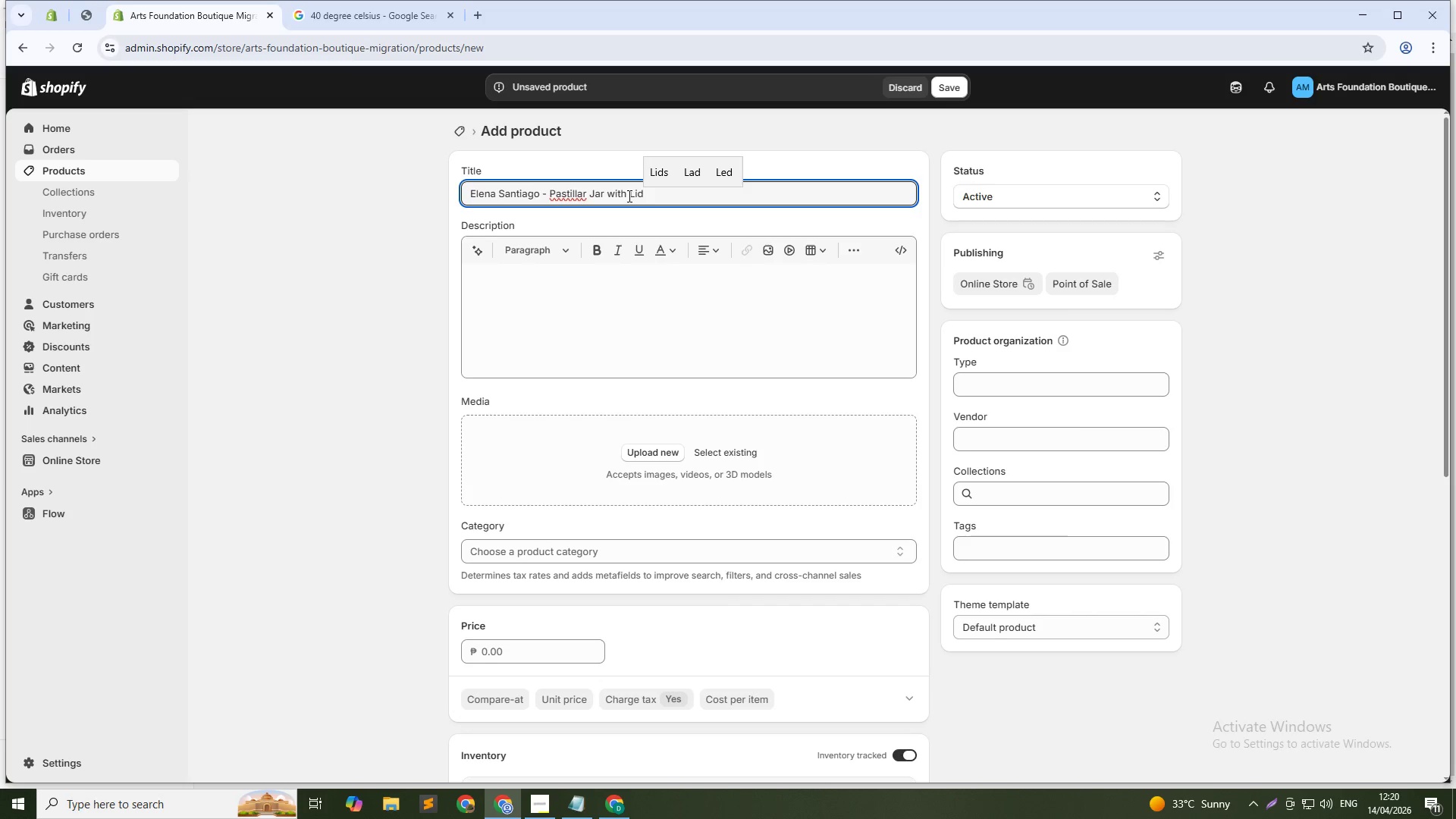 
left_click([582, 196])
 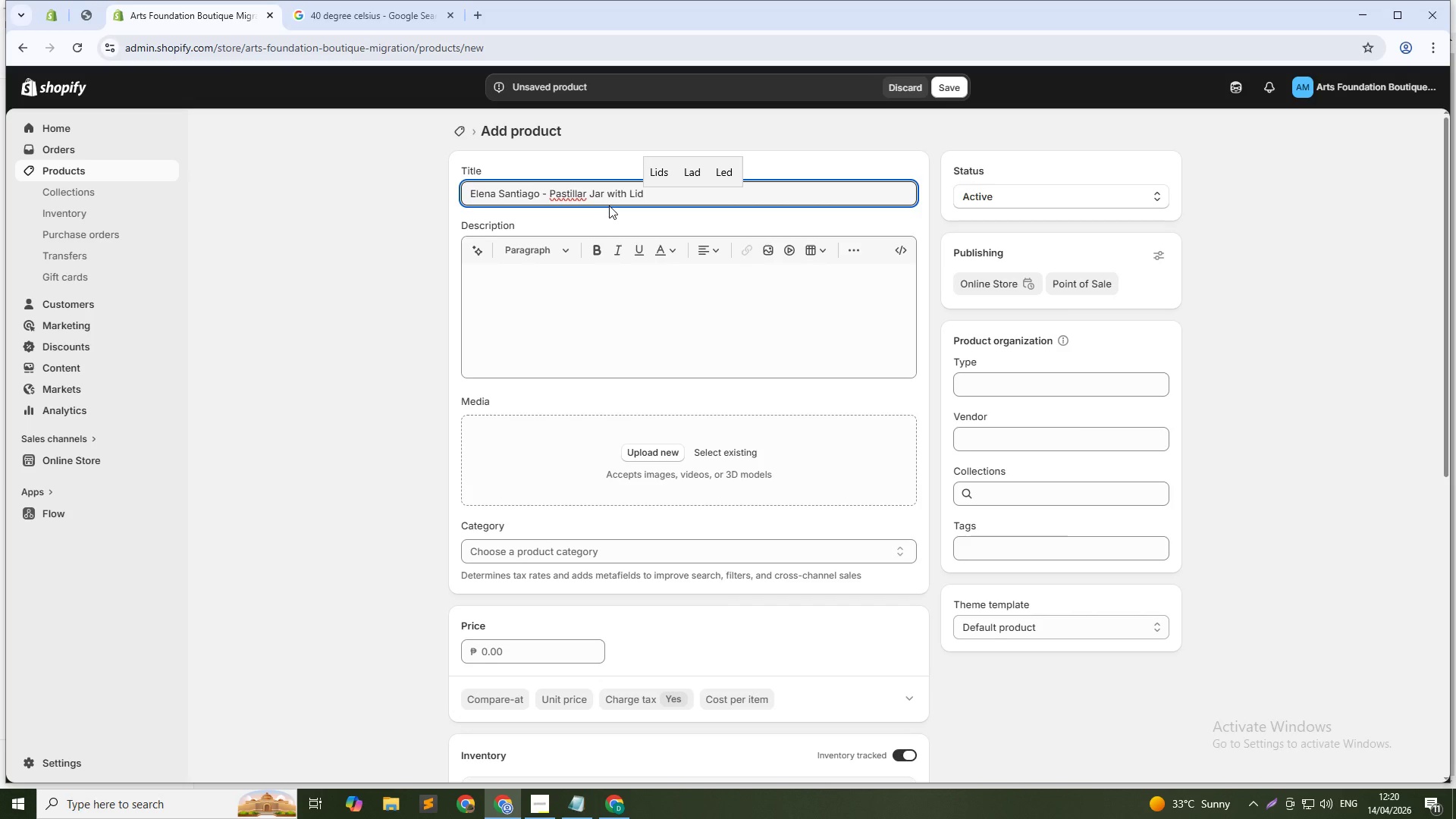 
key(Delete)
 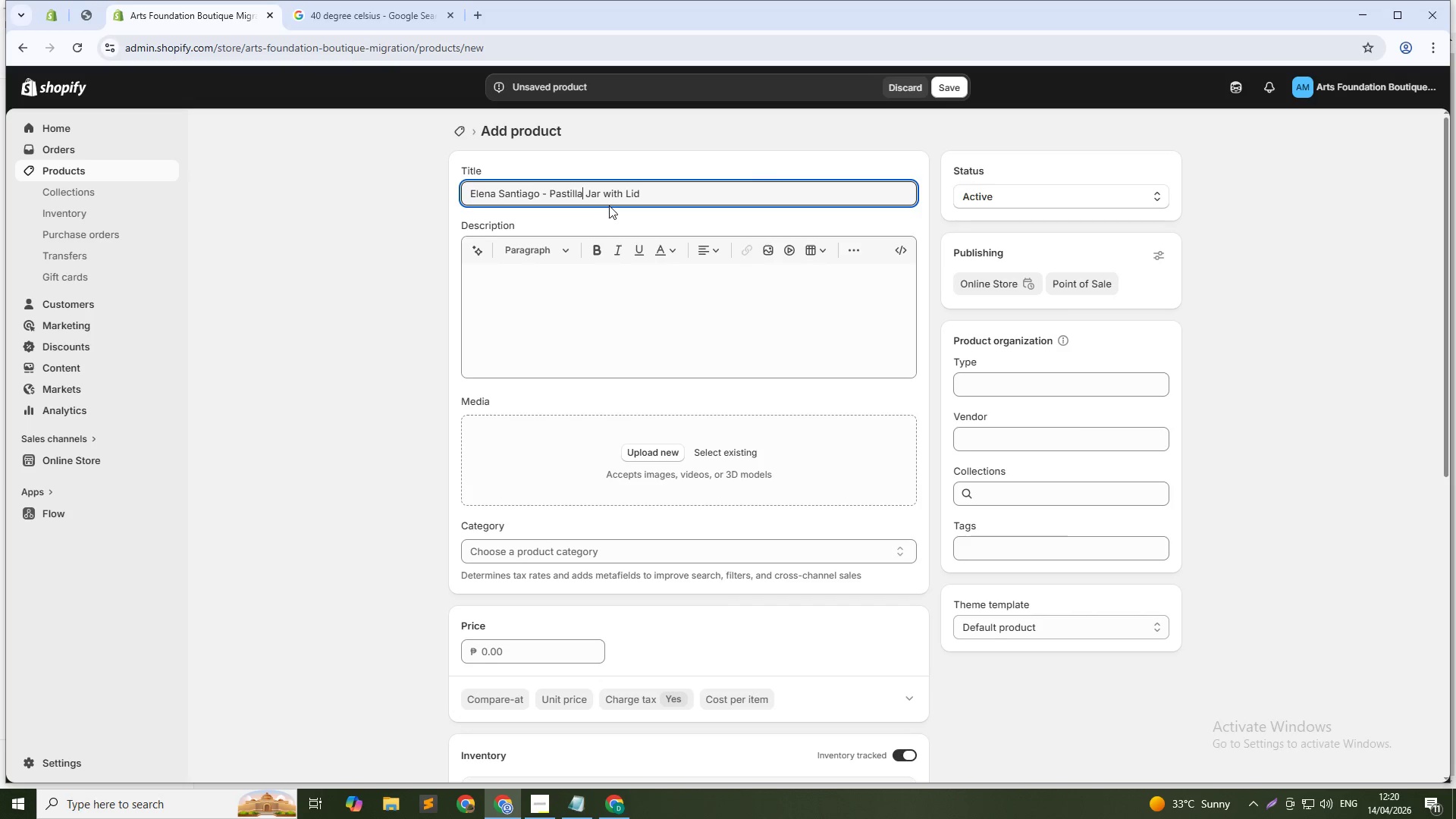 
key(S)
 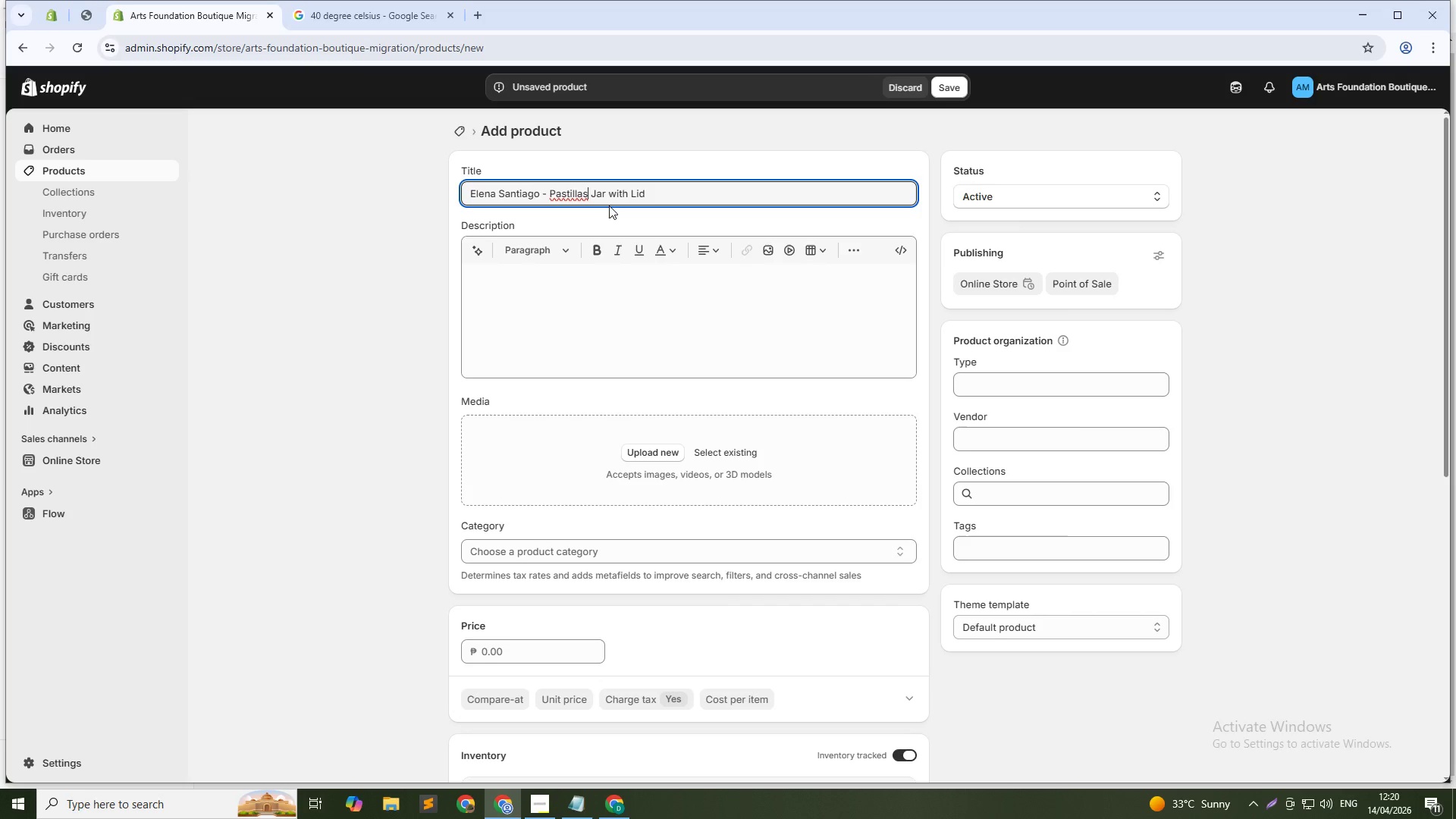 
key(ArrowDown)
 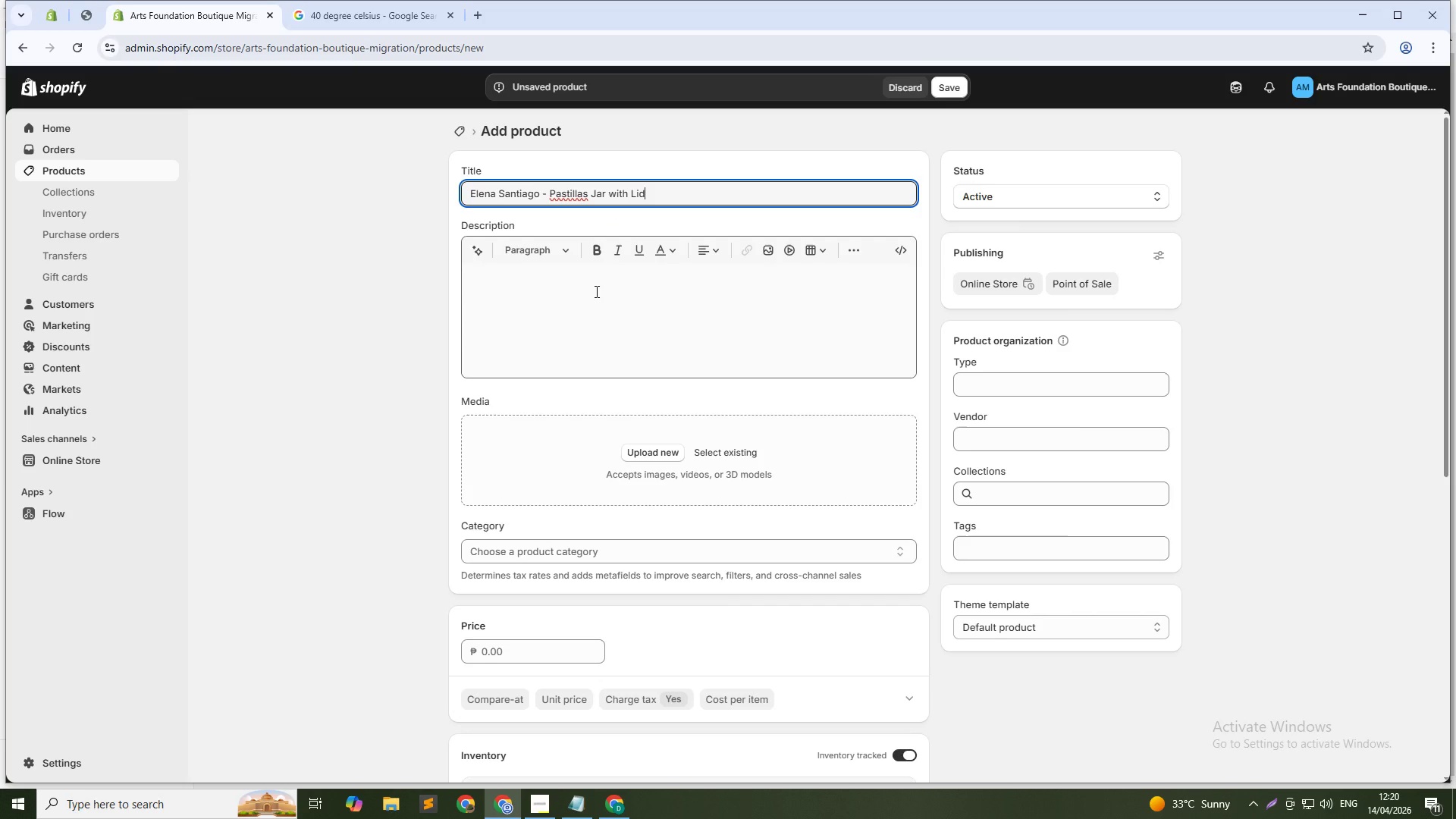 
left_click([595, 291])
 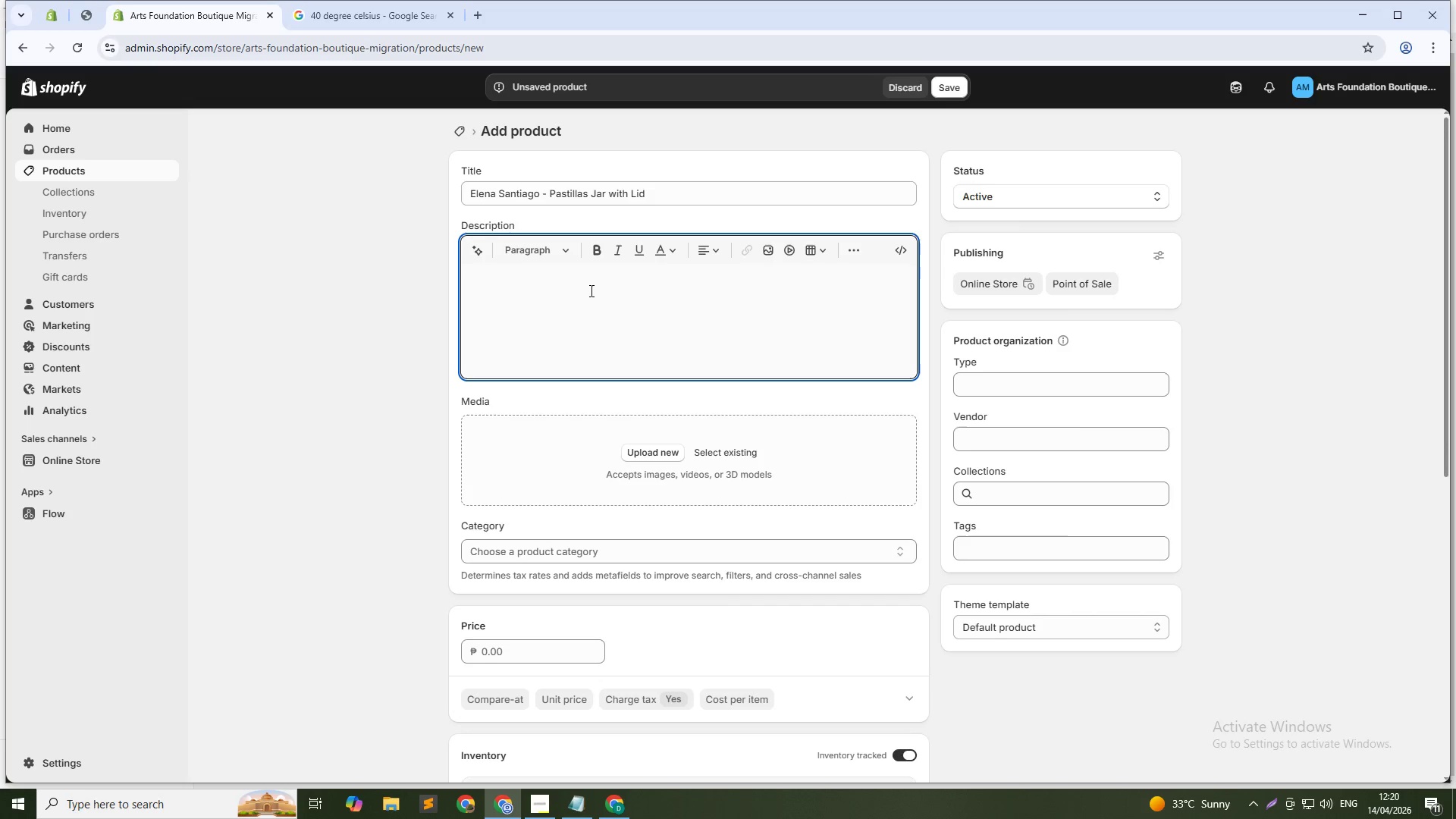 
type(Elena Santiago, a third-generation potter from Bulacan - the pastillas capital of the Phillippines - creates these charming liddd)
key(Backspace)
type(ed jars inspired by traditional milk candy wrappers. The 5-inch jar features hand-painted floral motifs in pink, yellow, and green)
 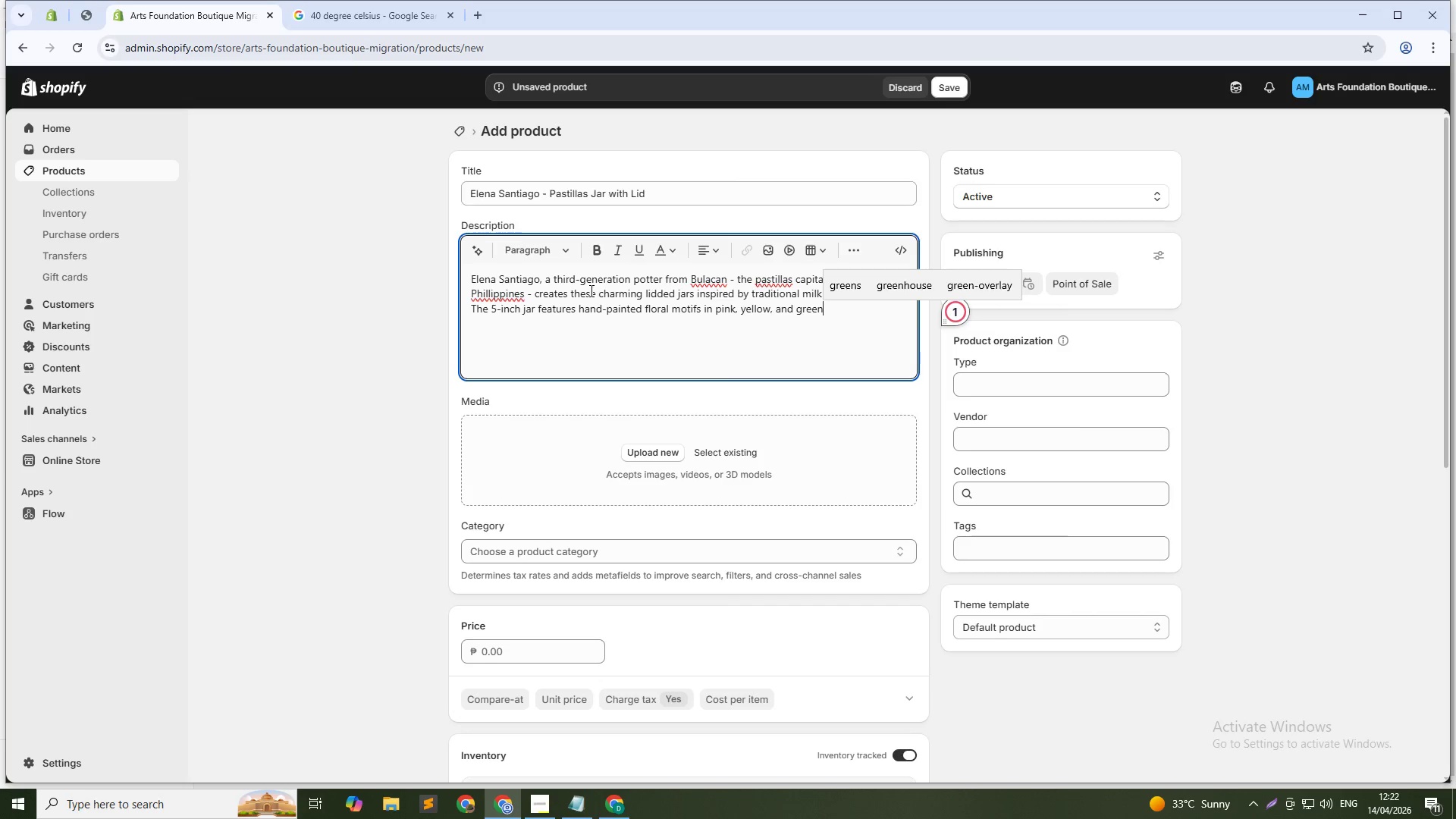 
left_click([485, 294])
 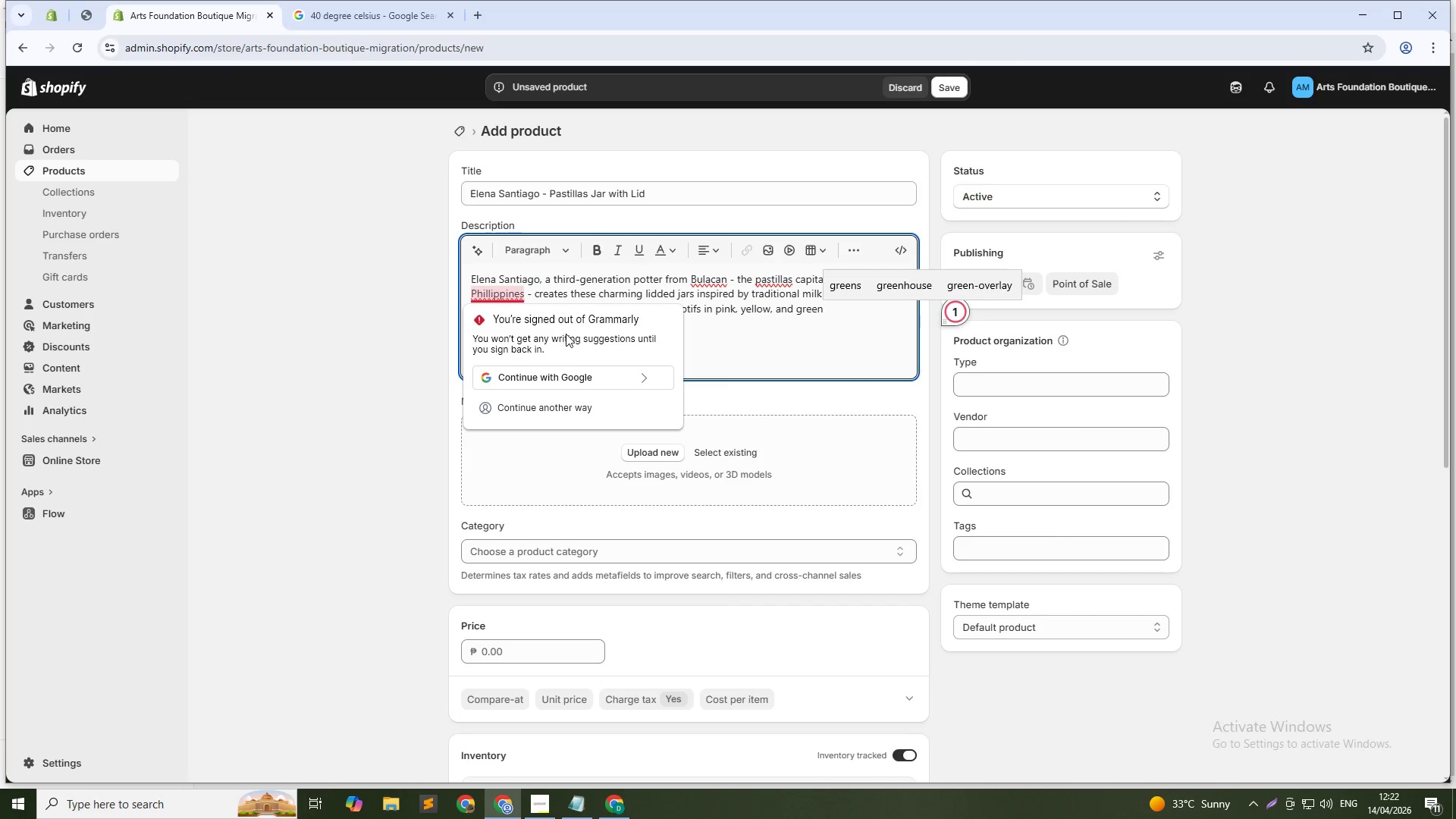 
key(Delete)
 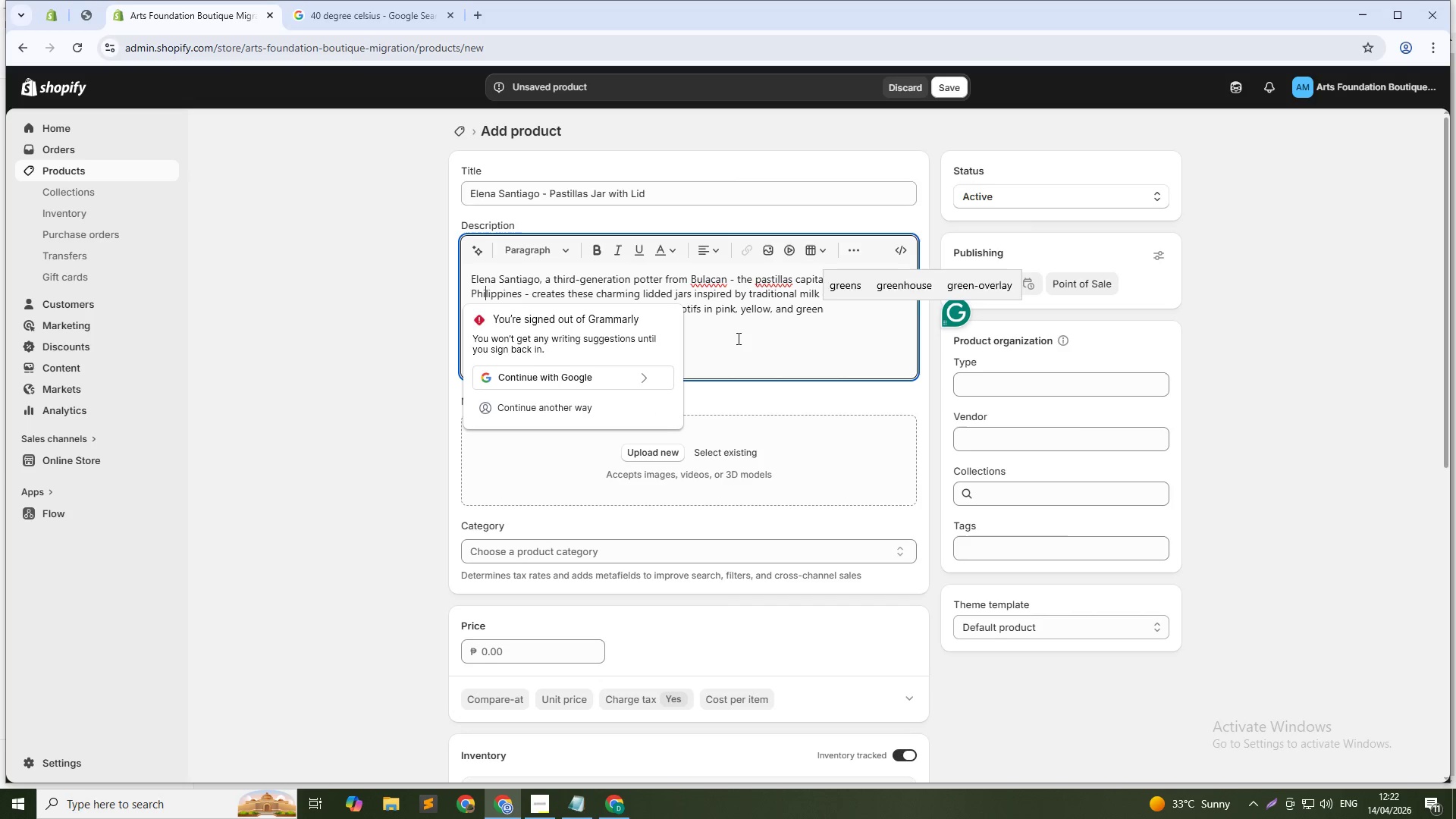 
left_click([738, 337])
 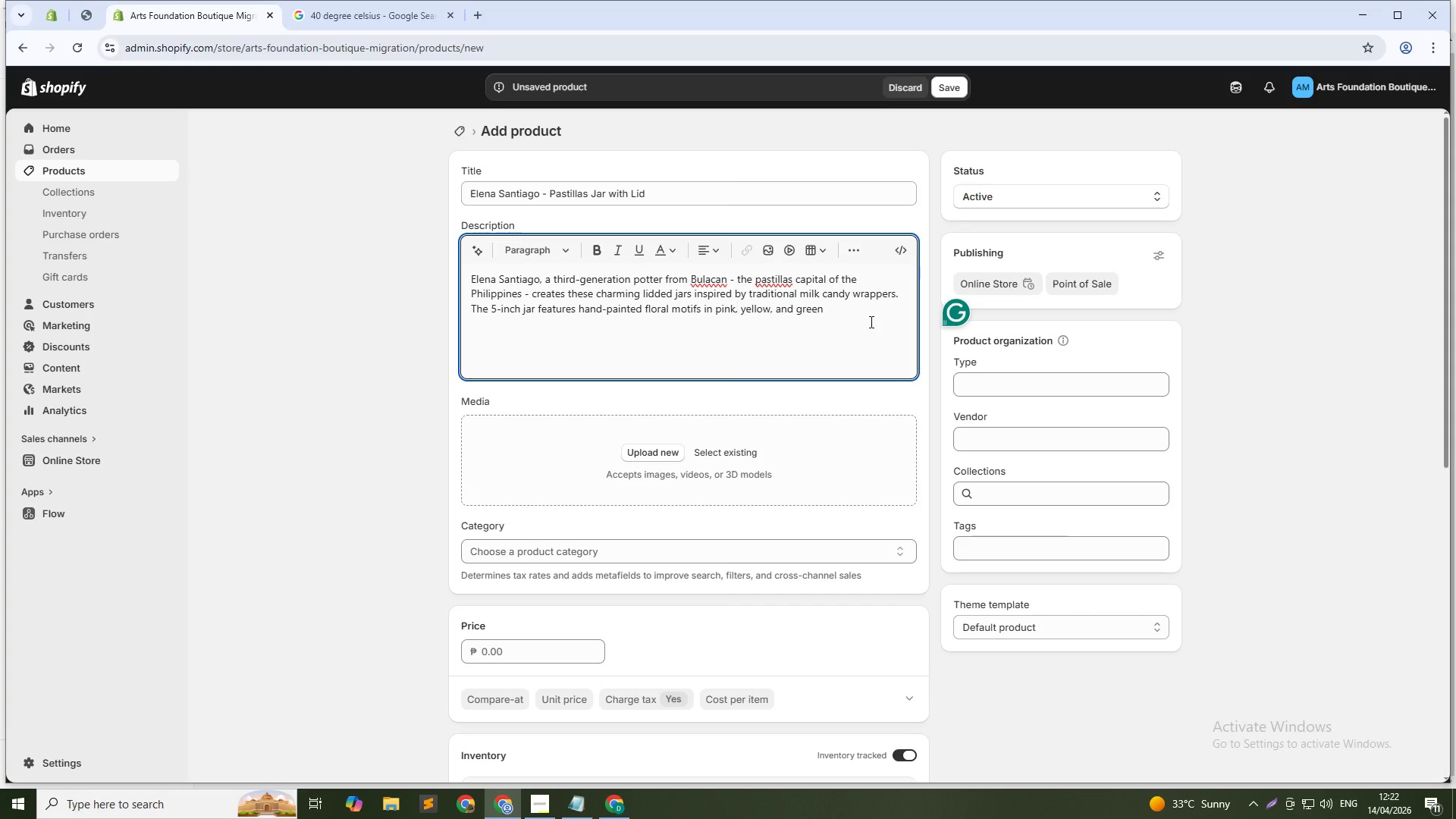 
left_click([864, 317])
 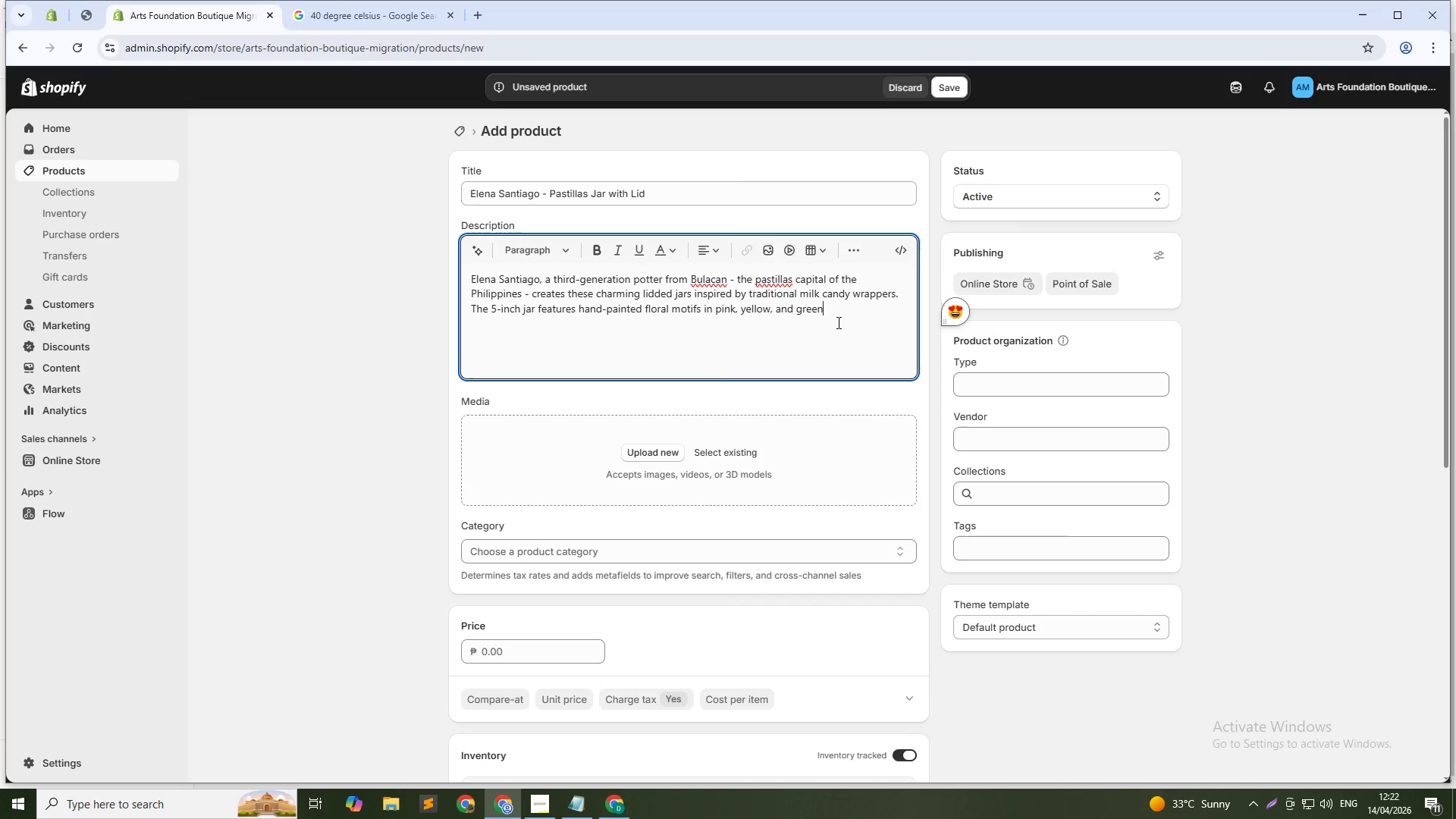 
wait(5.72)
 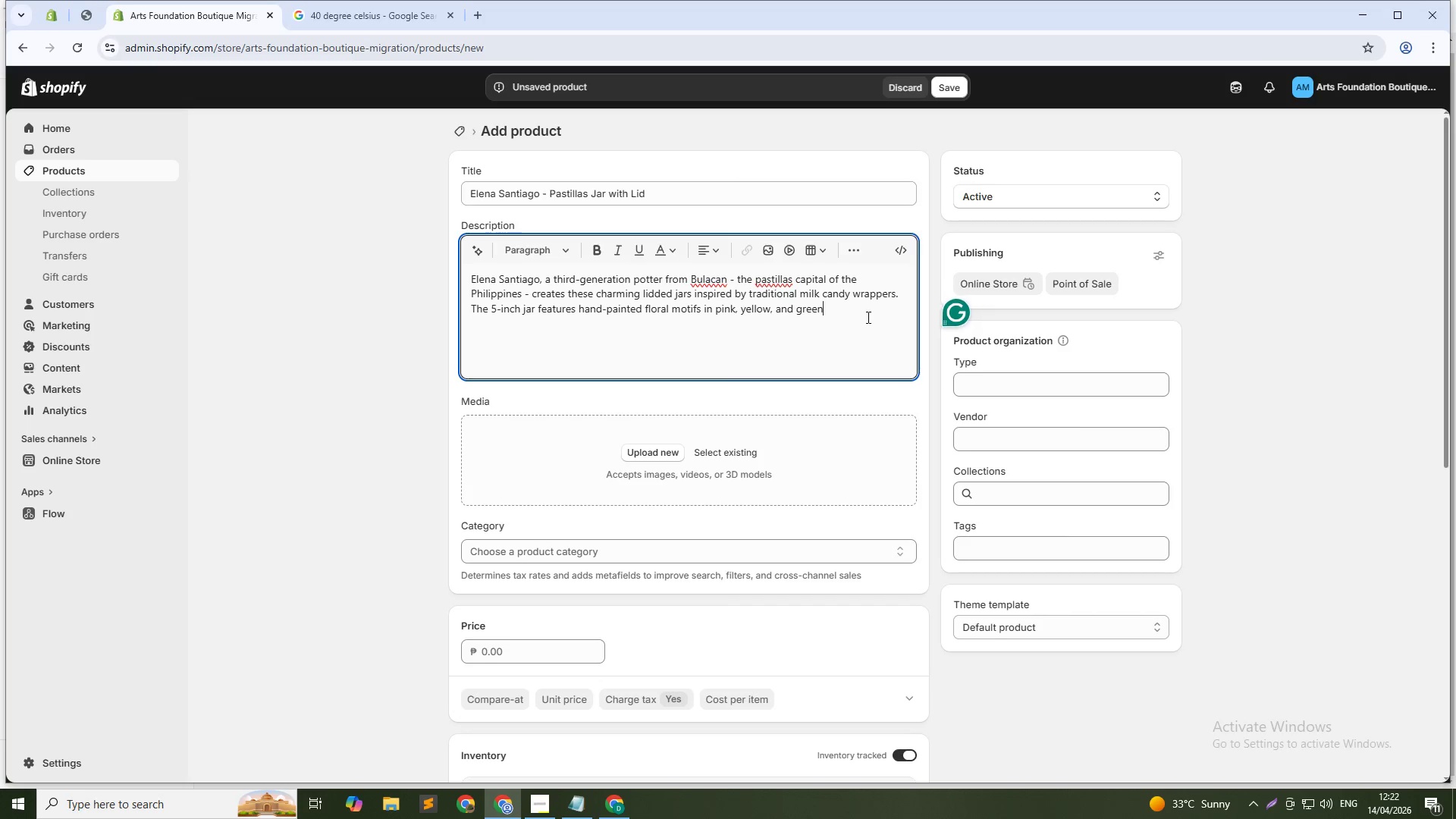 
type( over a creamy whit e)
key(Backspace)
key(Backspace)
type(e glaze. The wooden knob on the lid is carved from local)
 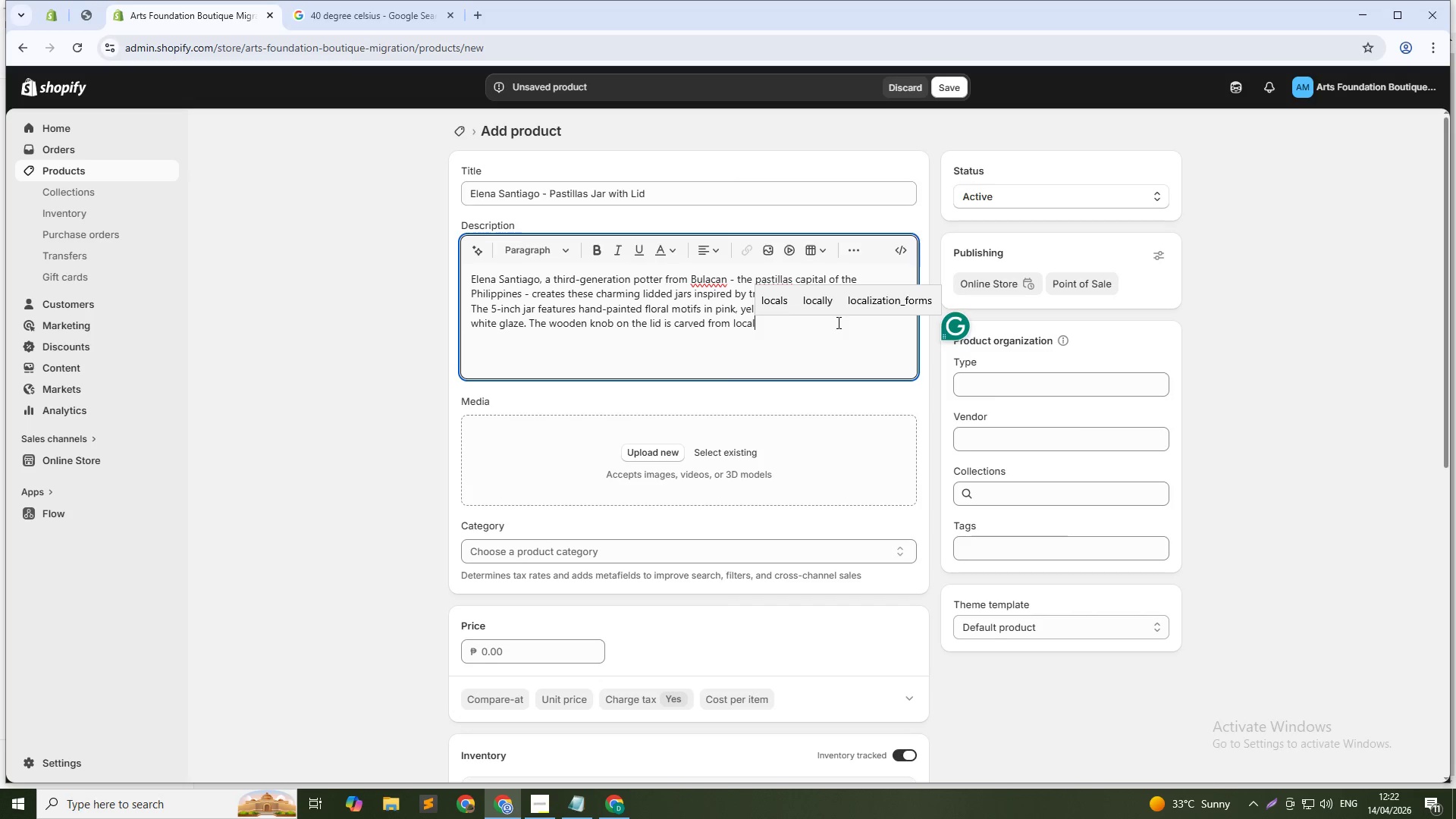 
wait(31.53)
 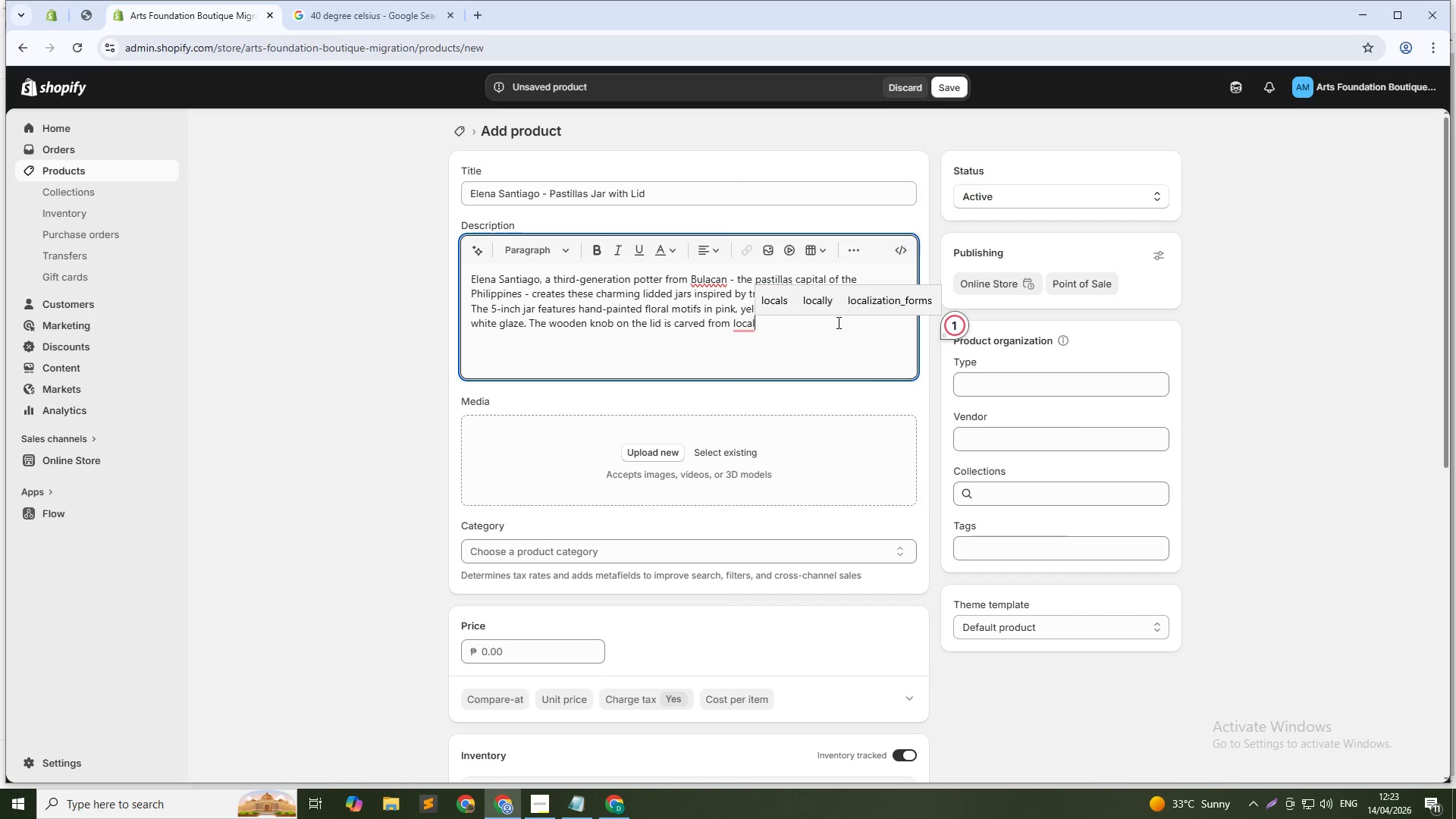 
type( santol wood. Perfect for storing sugar, tea bags, or small trinkets. Elena learned pottery from her grandmother, who used to make clay )
 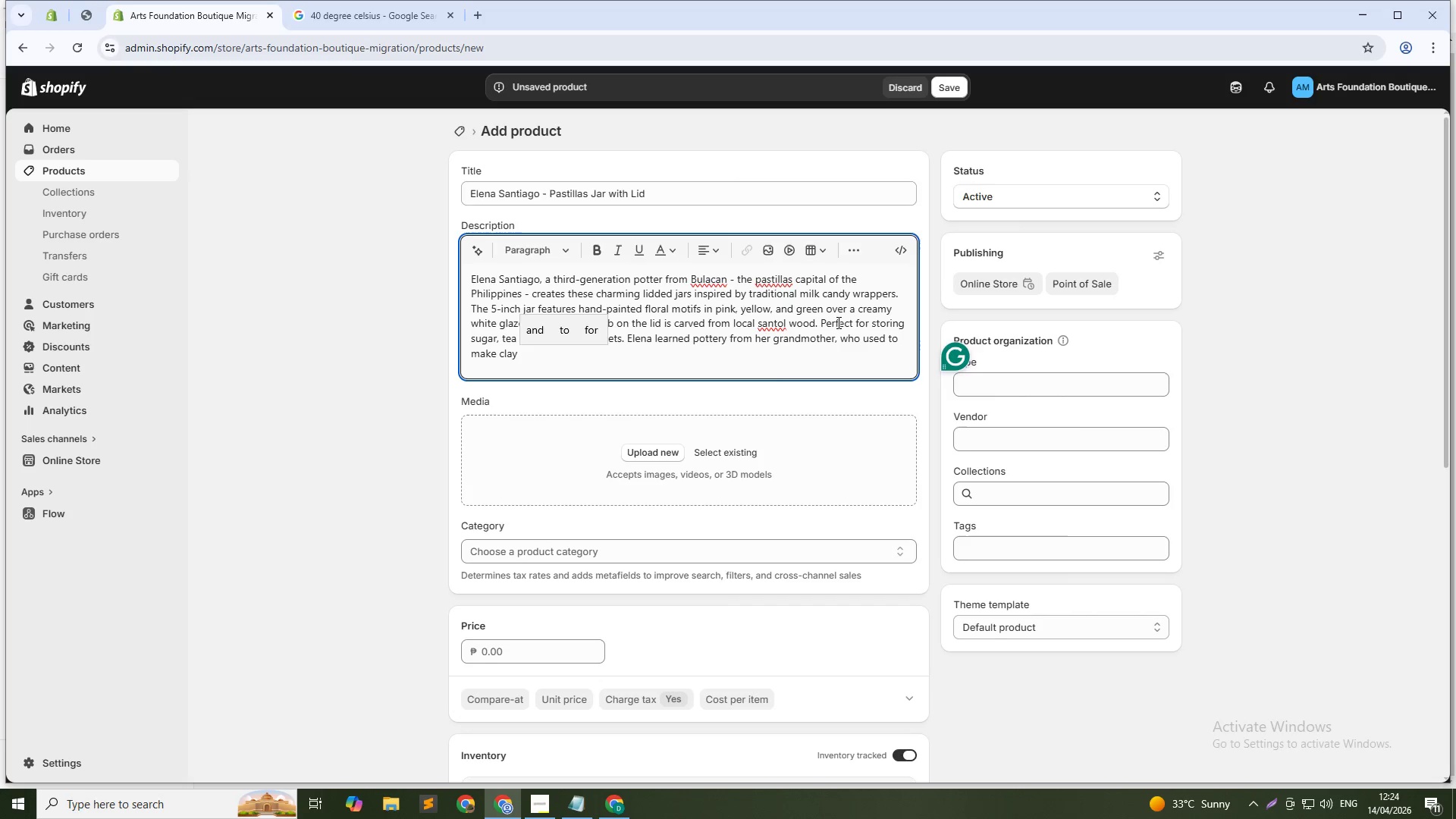 
wait(8.23)
 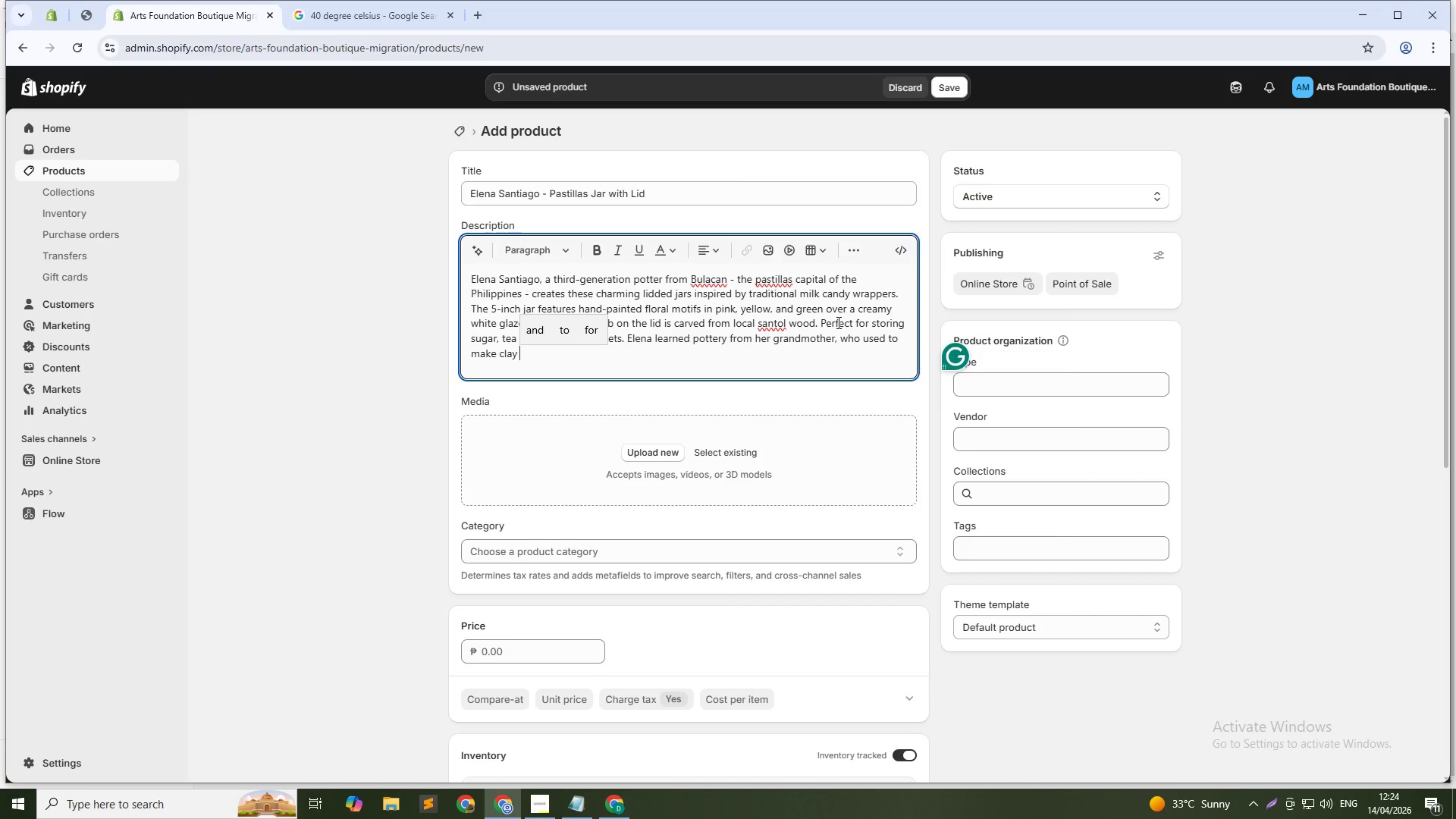 
type(stoves. Each jar is thrown in two parts h)
key(Backspace)
type(then fitted together before firing. Food-safe and airtight. A nostalgic piece of Filipino heritage for your kitchen counter.)
 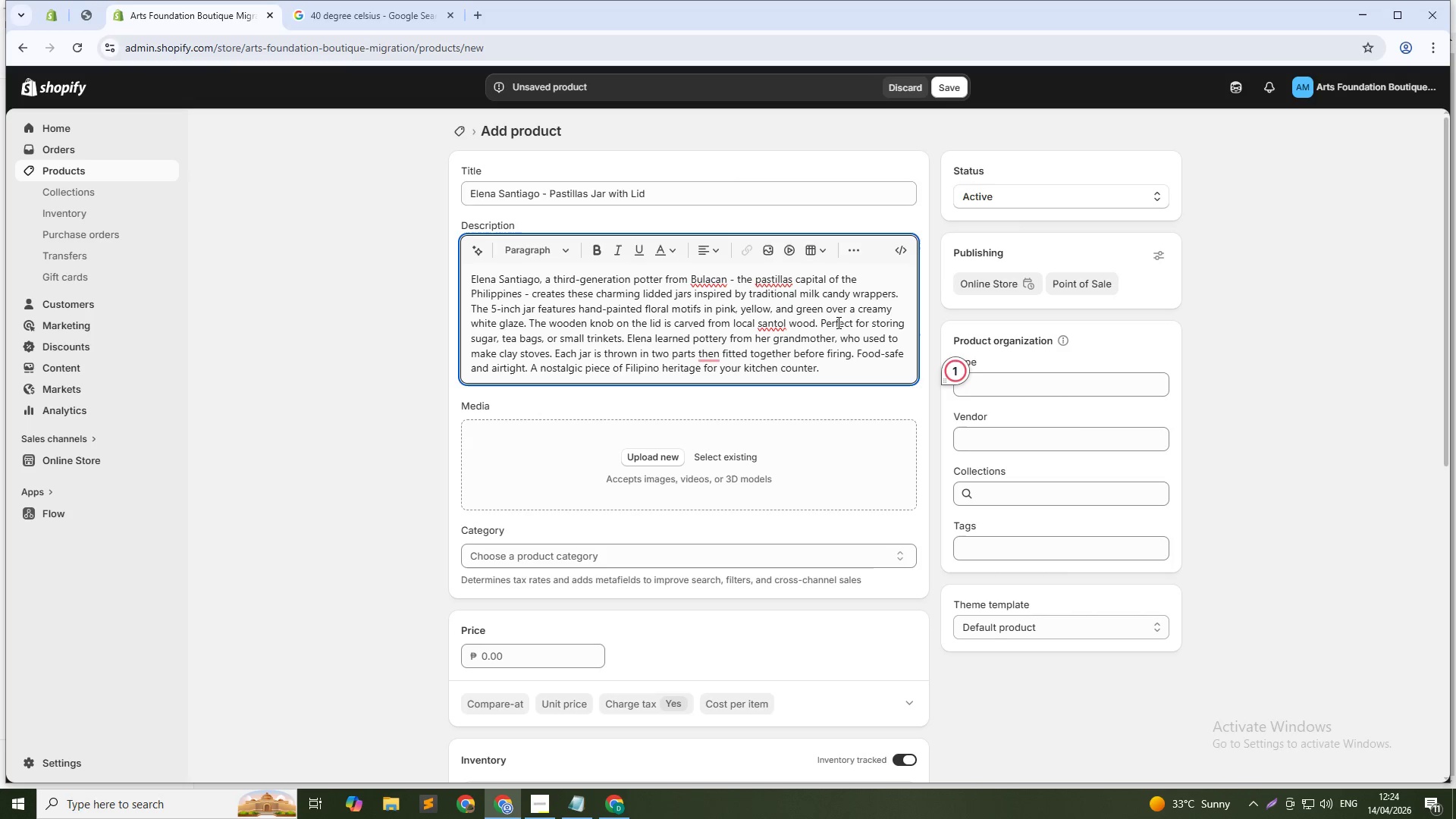 
wait(25.77)
 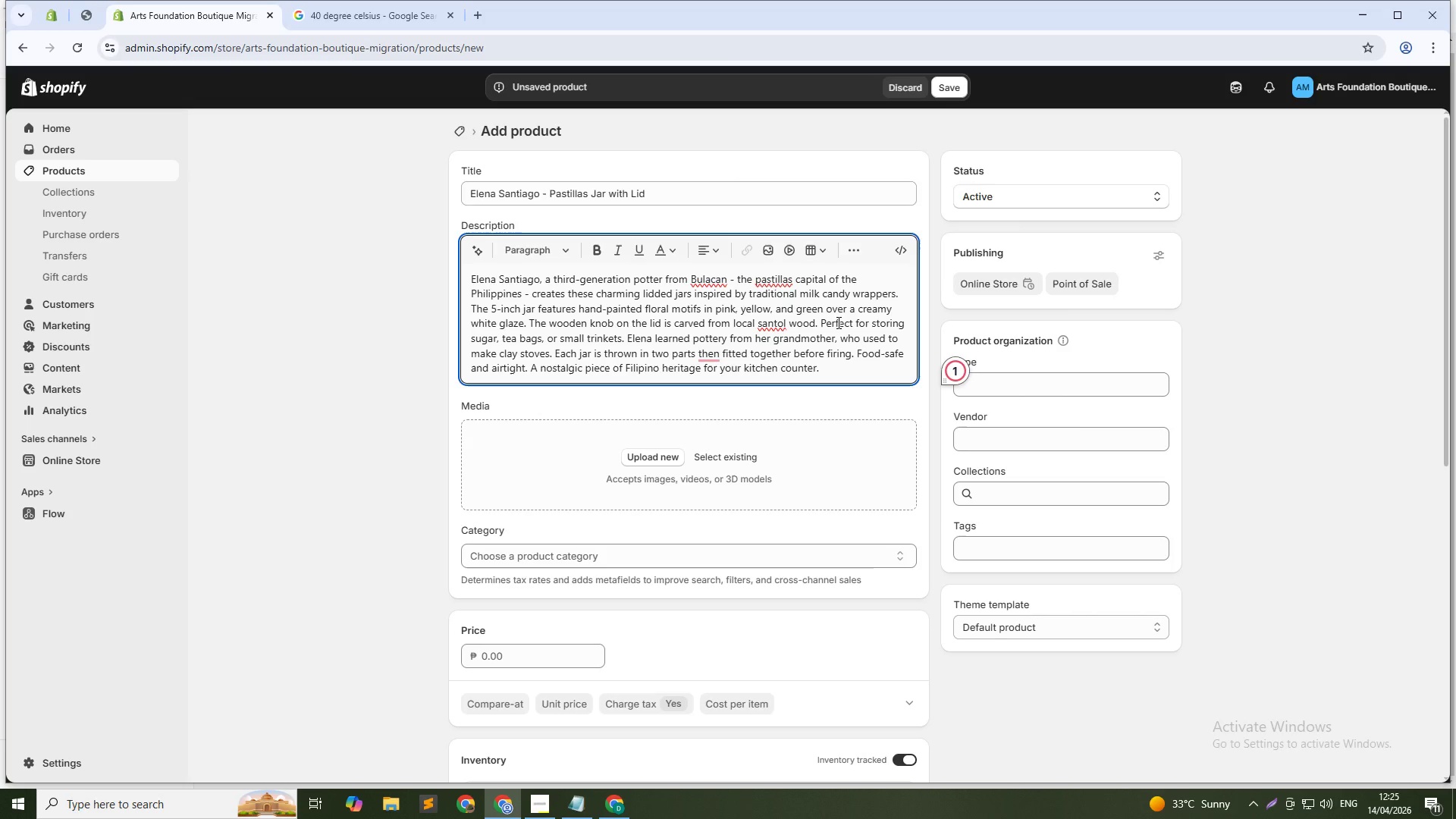 
left_click([541, 657])
 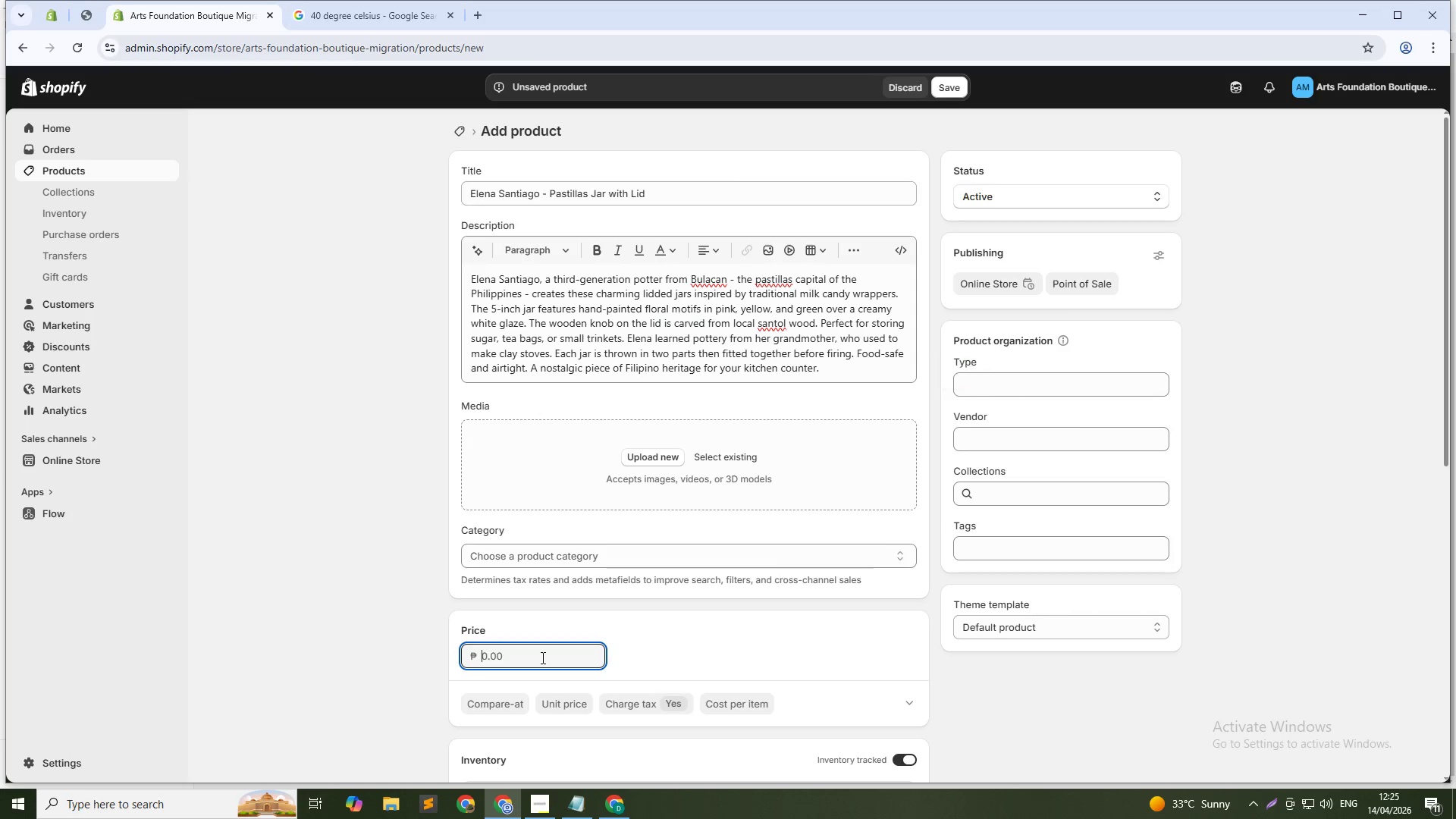 
key(Numpad6)
 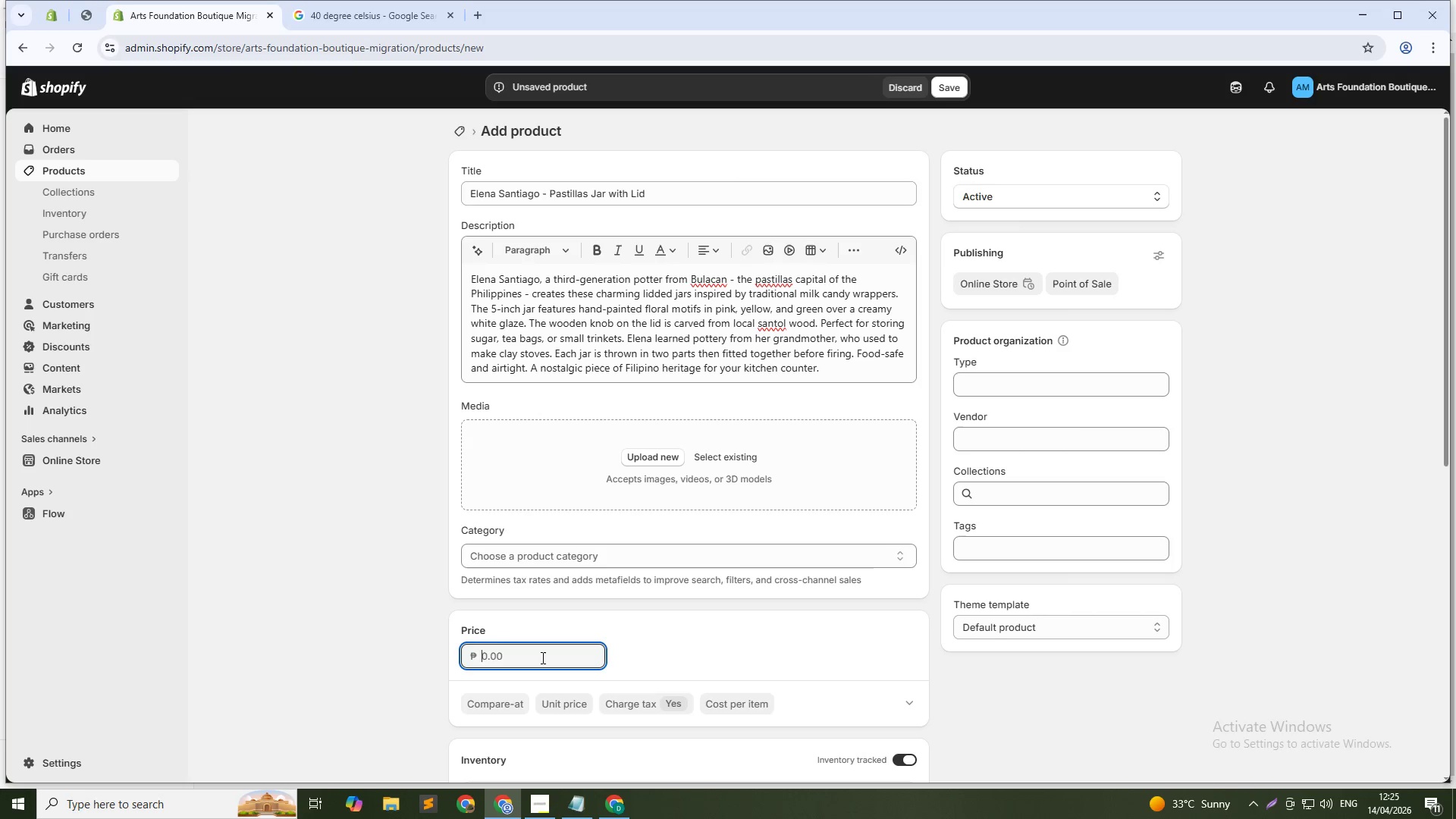 
key(Numpad8)
 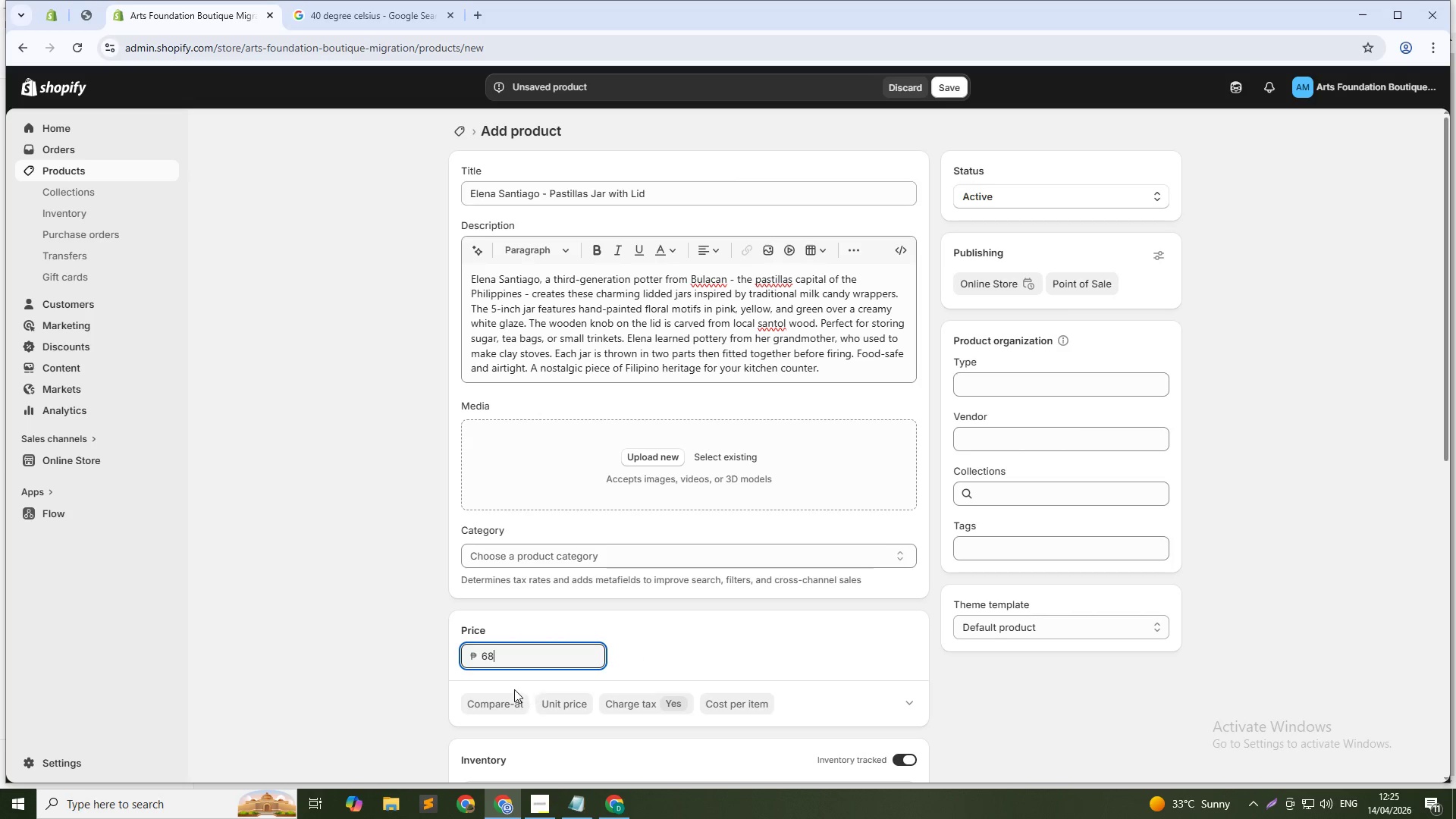 
left_click([510, 699])
 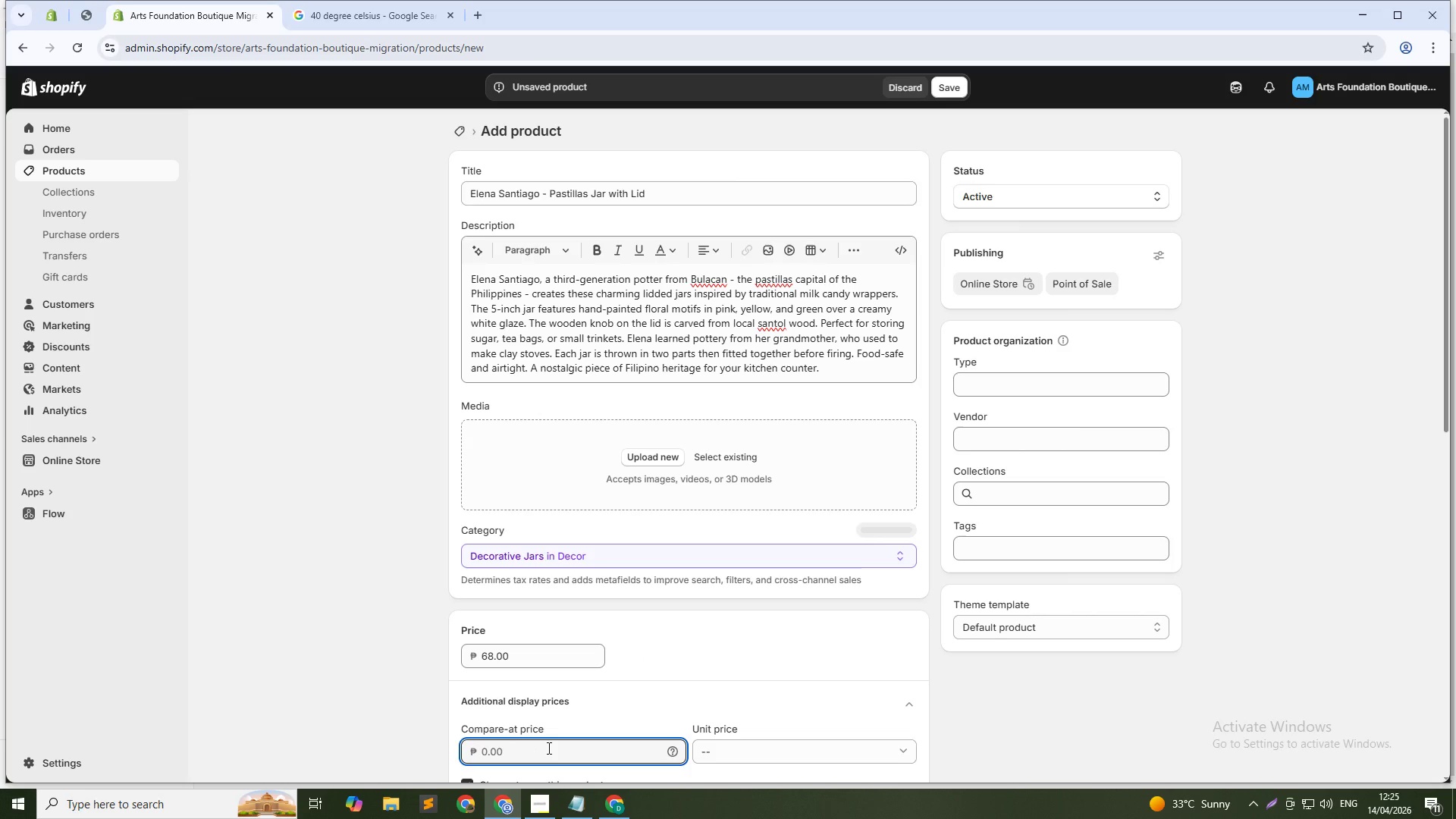 
key(Numpad0)
 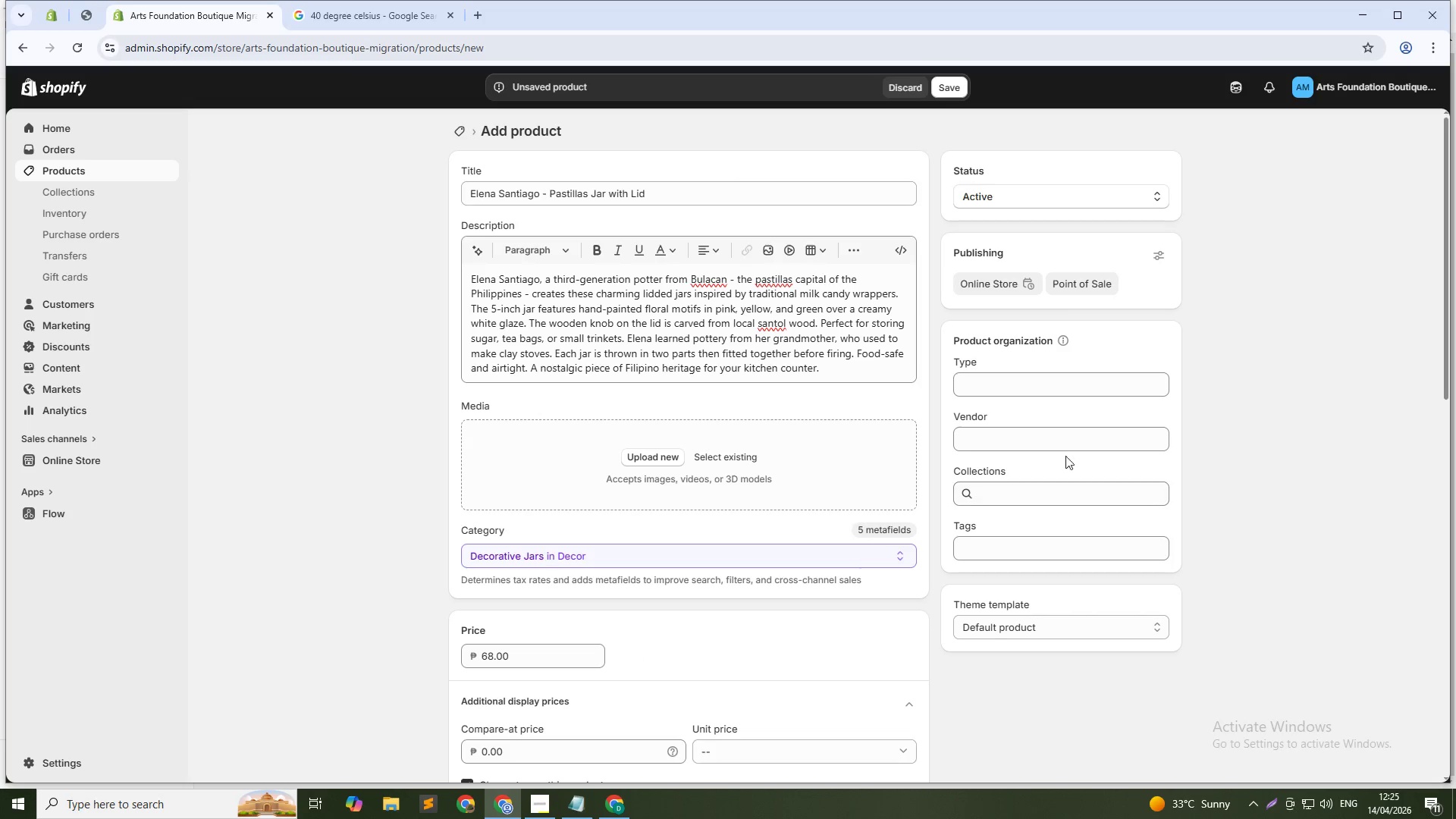 
left_click([1032, 381])
 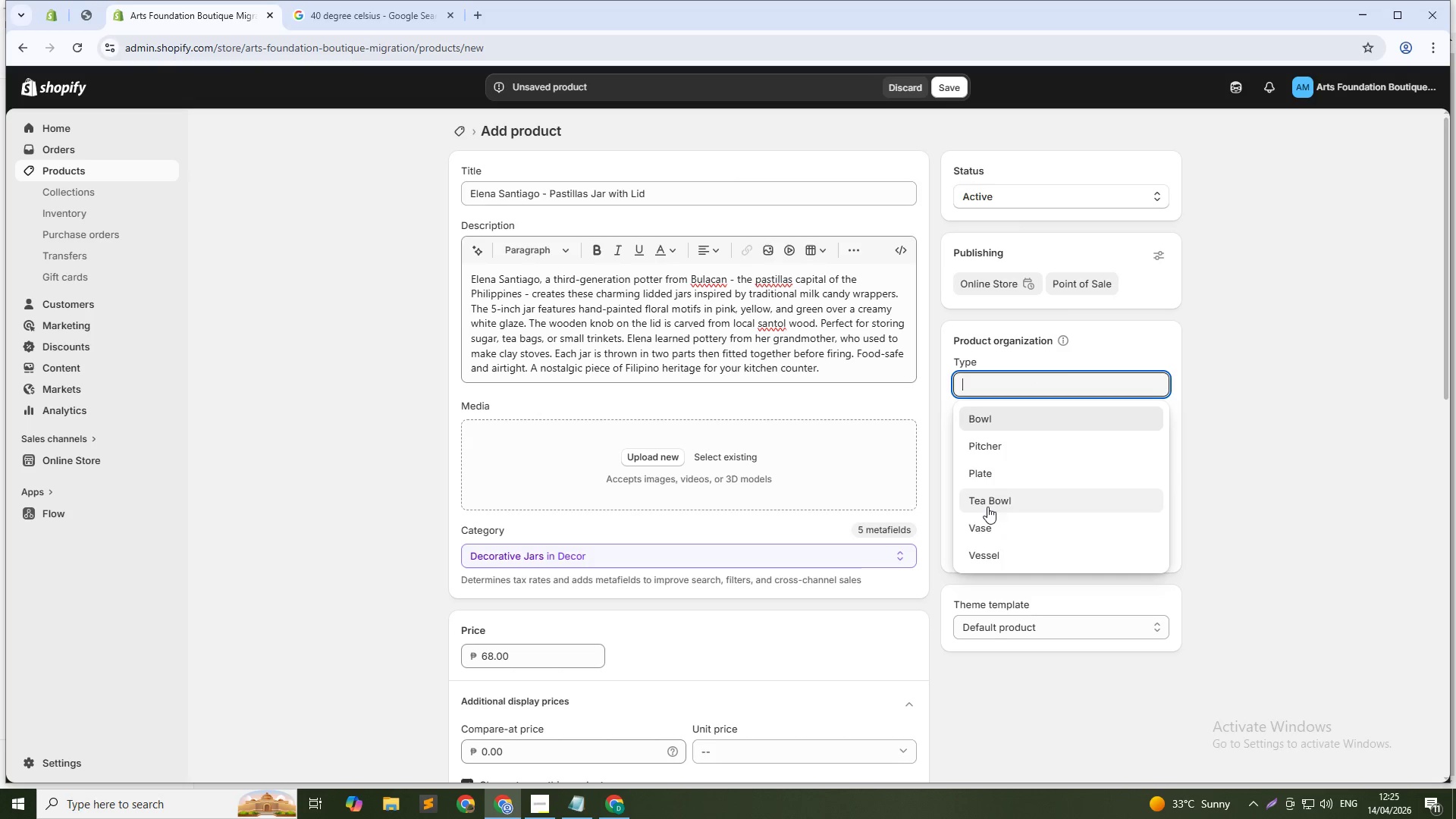 
type(Ja)
 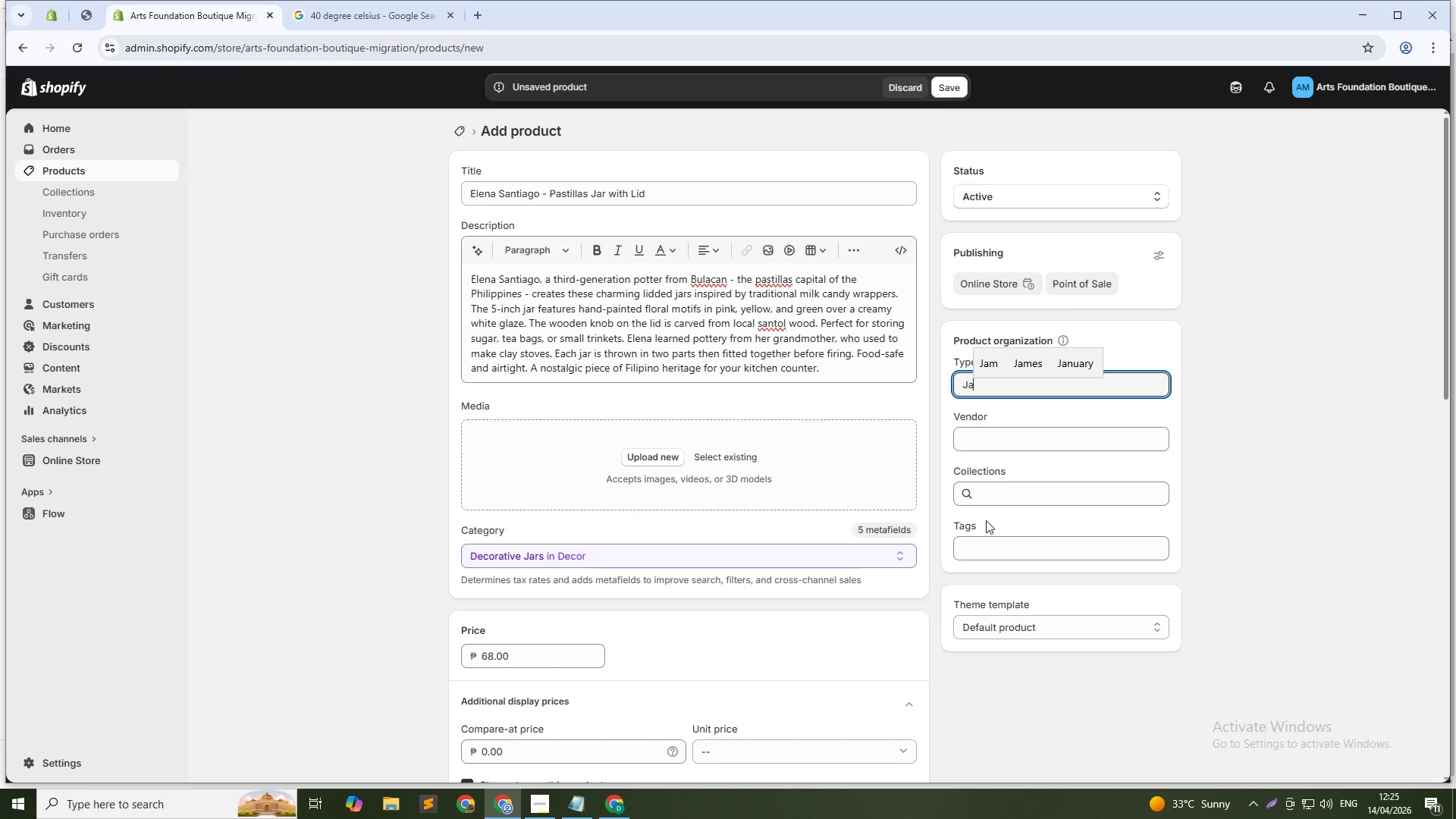 
key(R)
 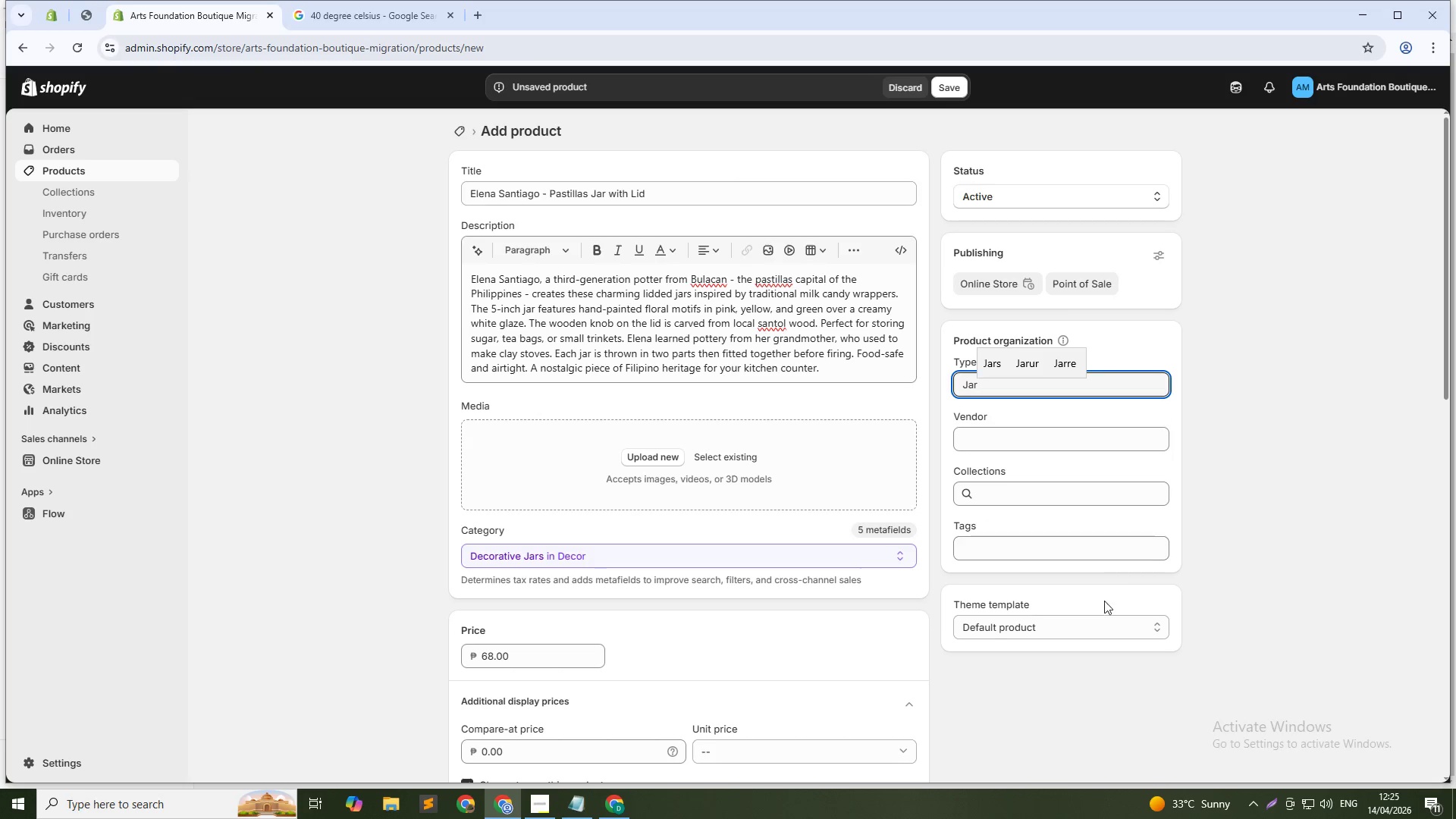 
key(Alt+AltLeft)
 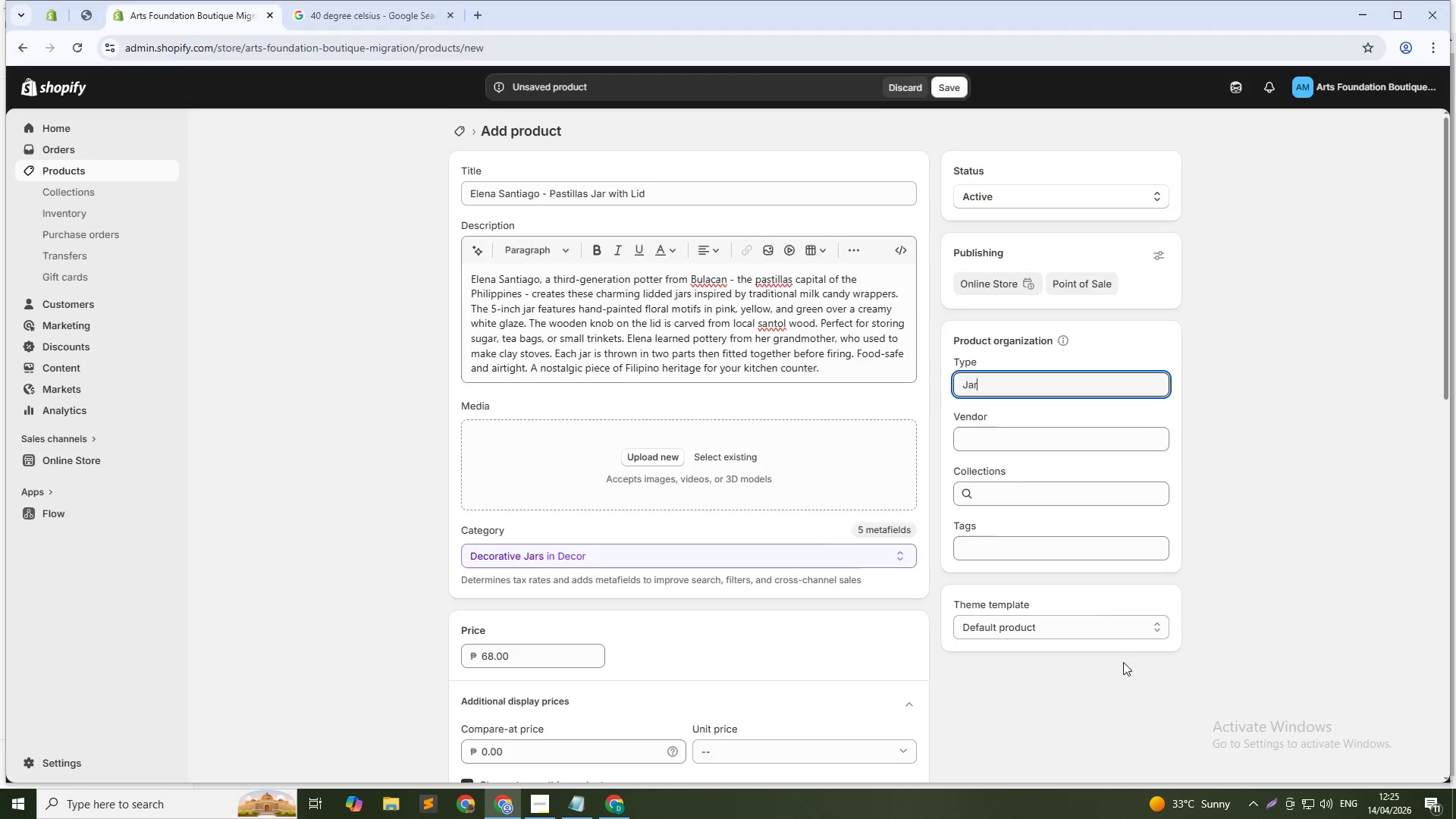 
key(Alt+Tab)